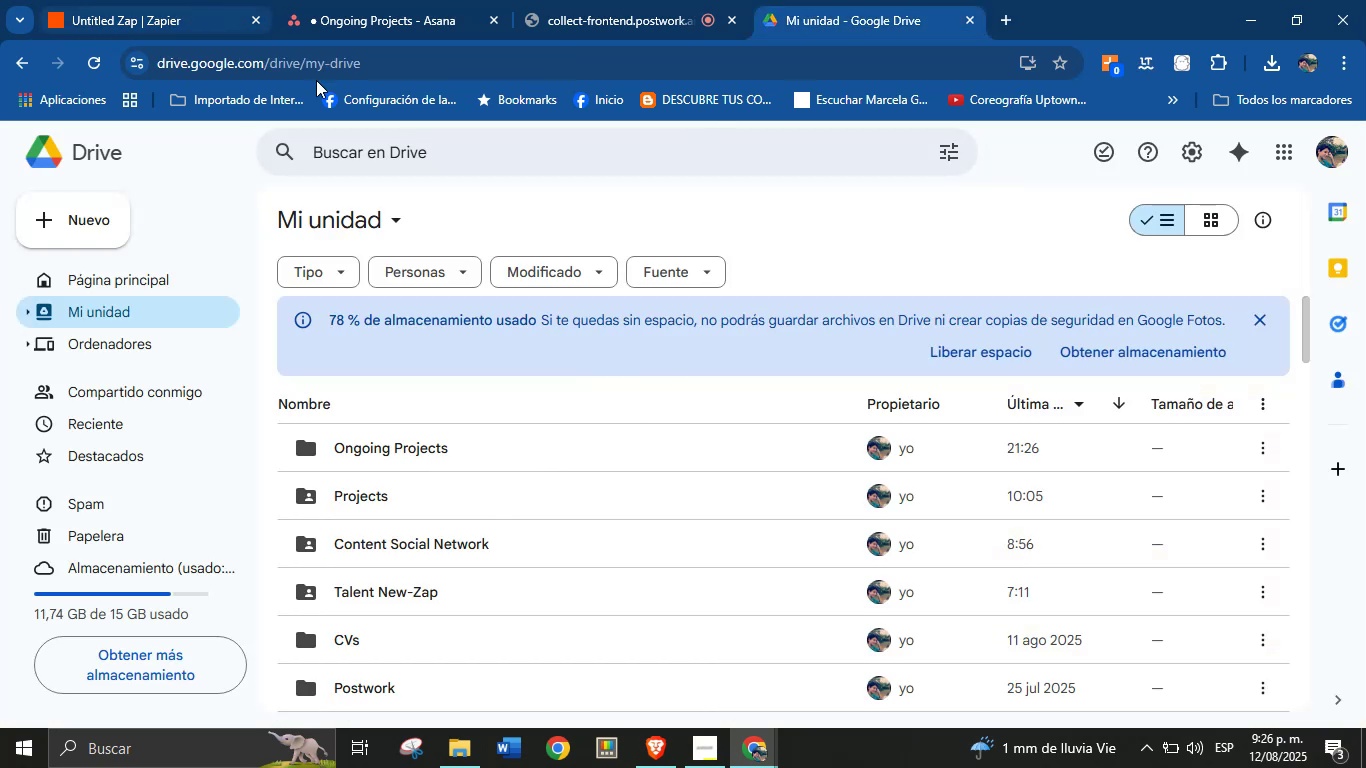 
left_click([124, 0])
 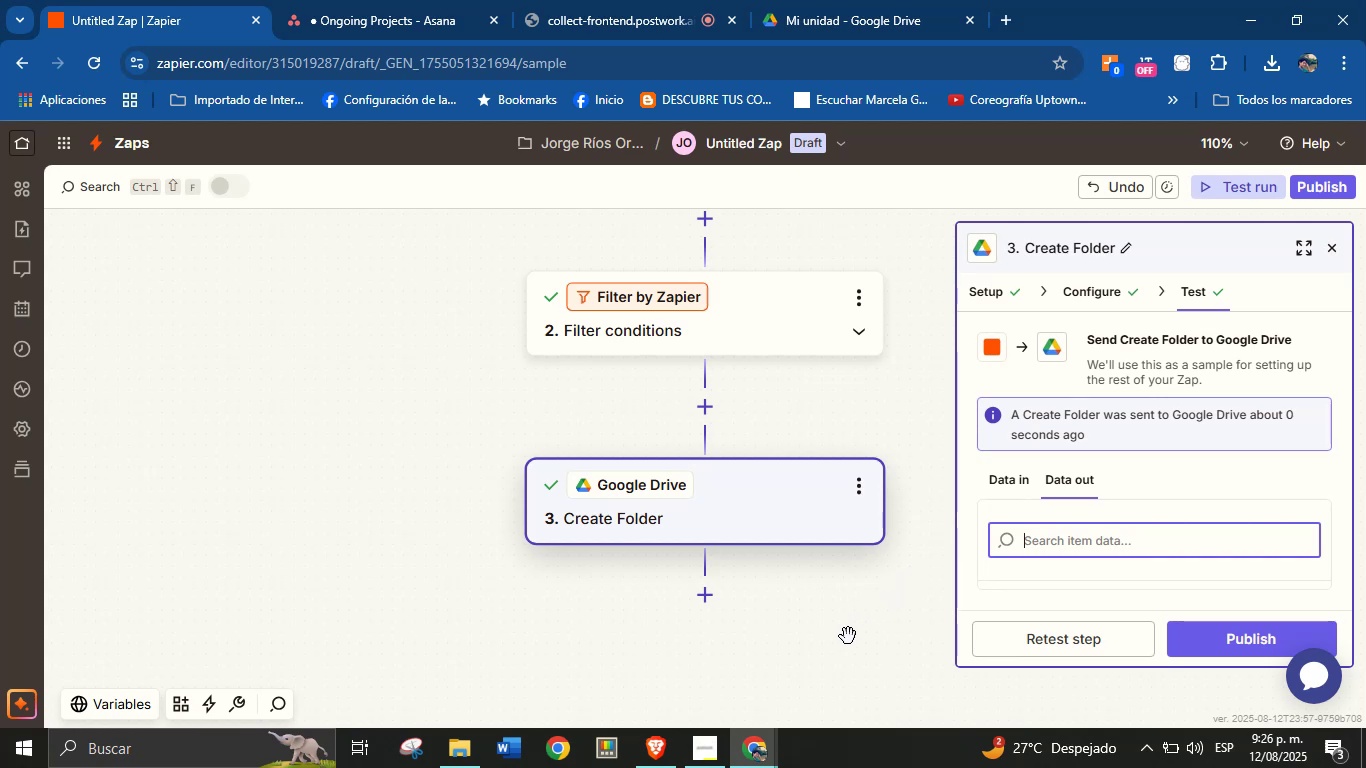 
wait(15.08)
 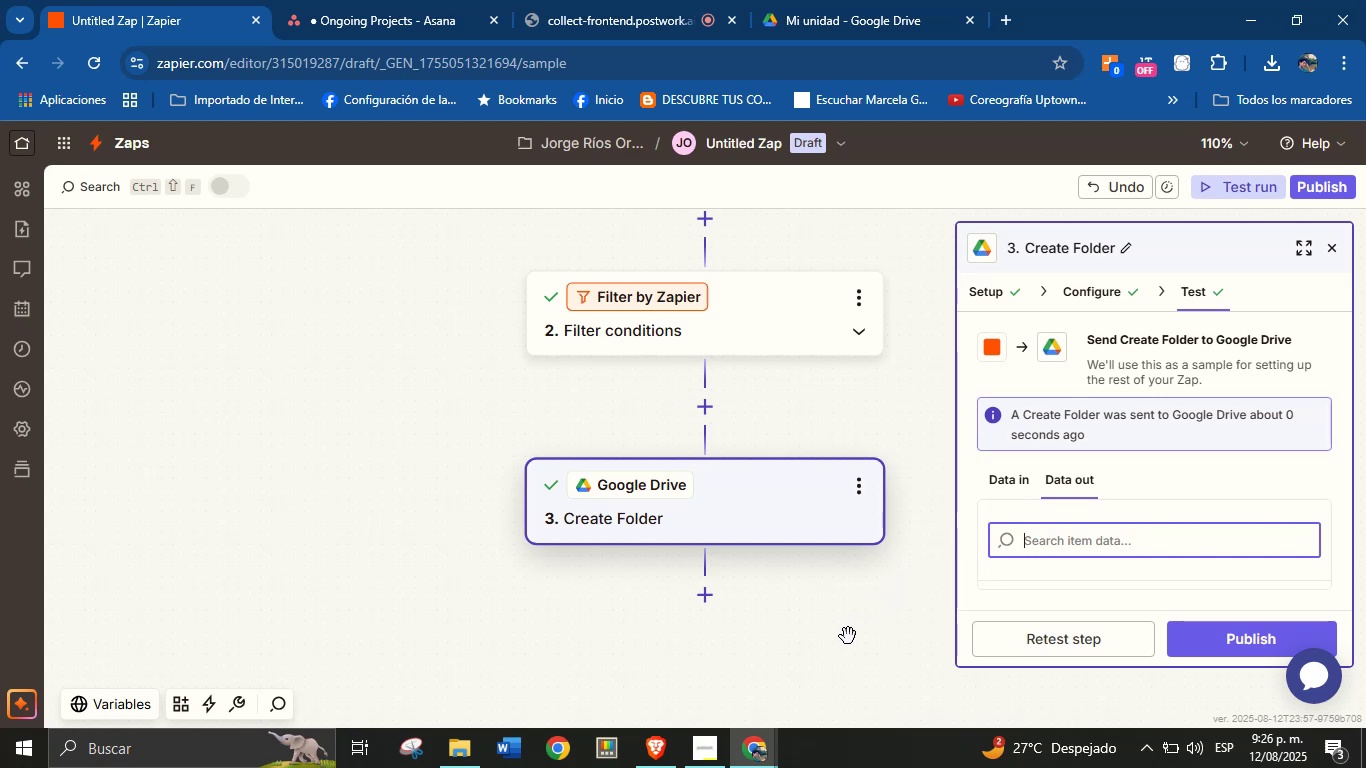 
left_click([713, 597])
 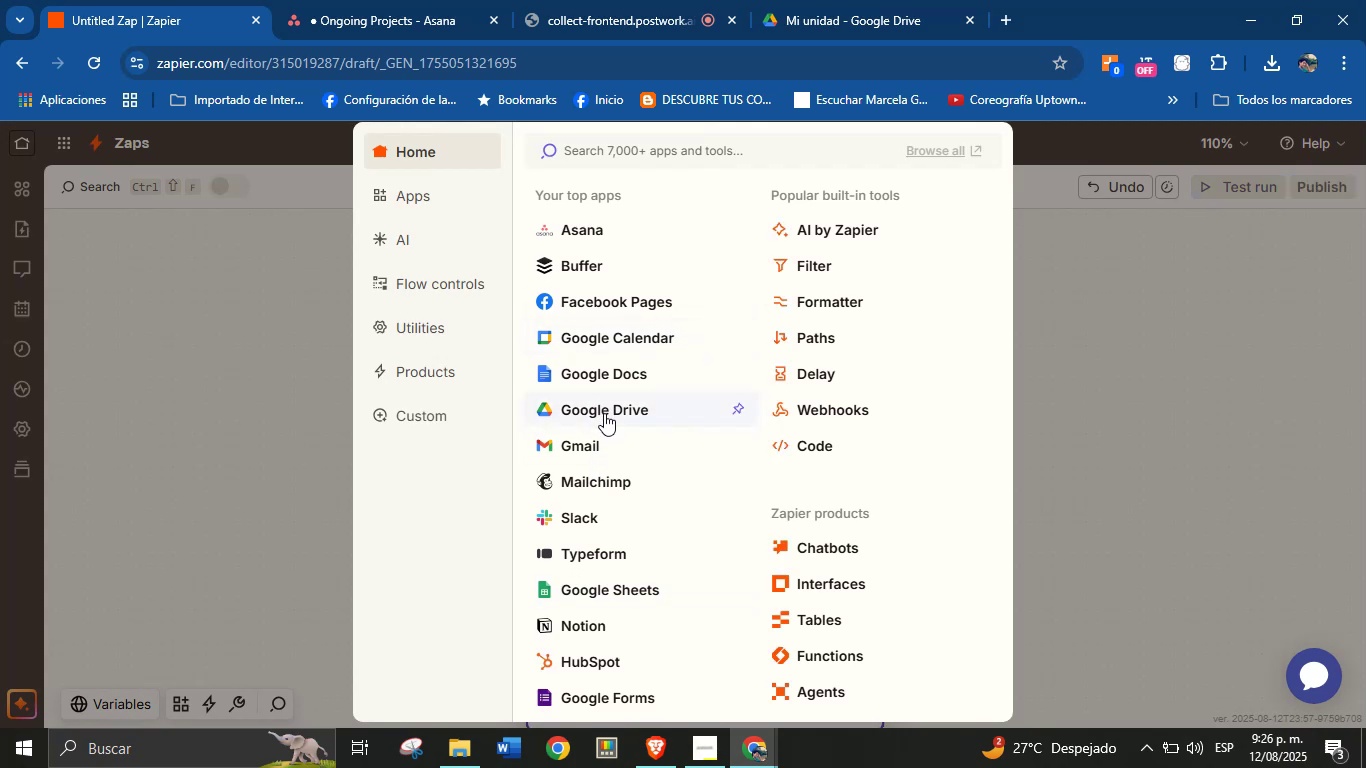 
wait(5.45)
 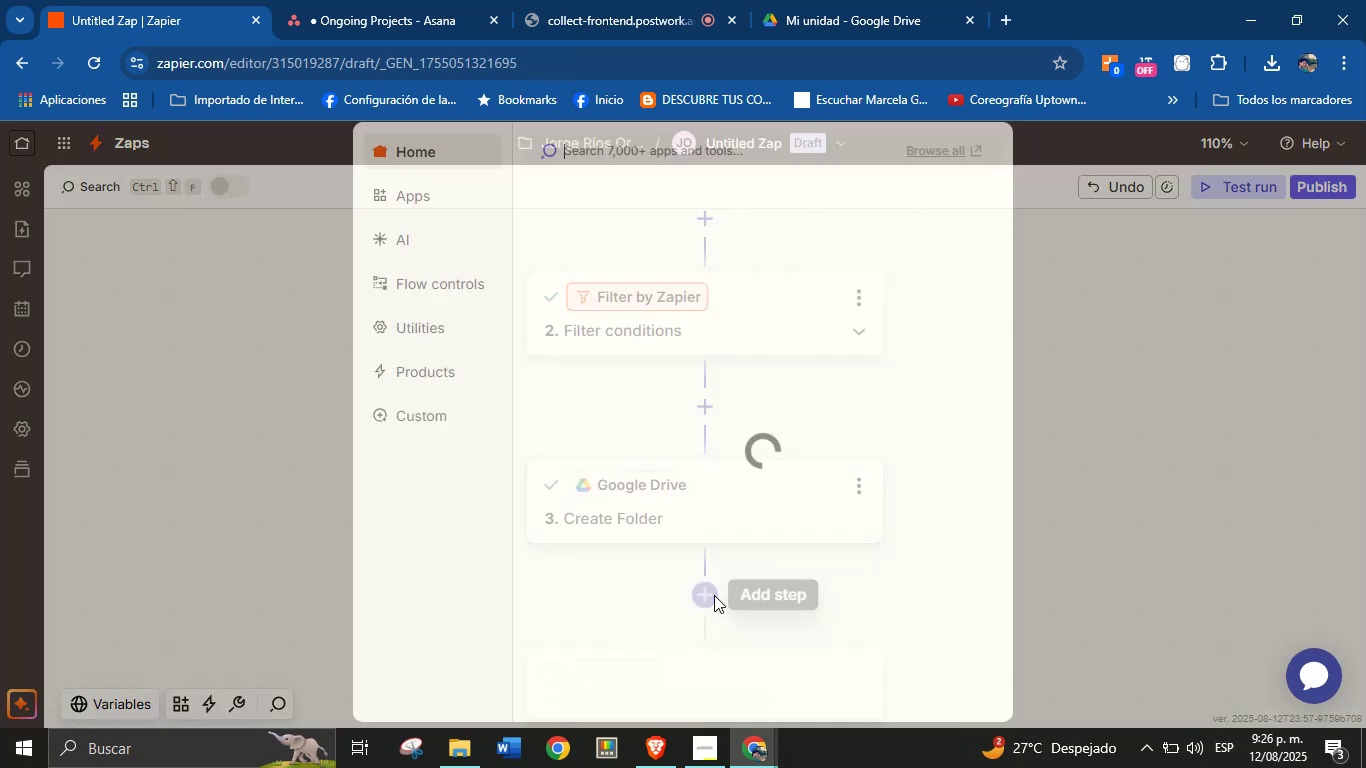 
left_click([604, 413])
 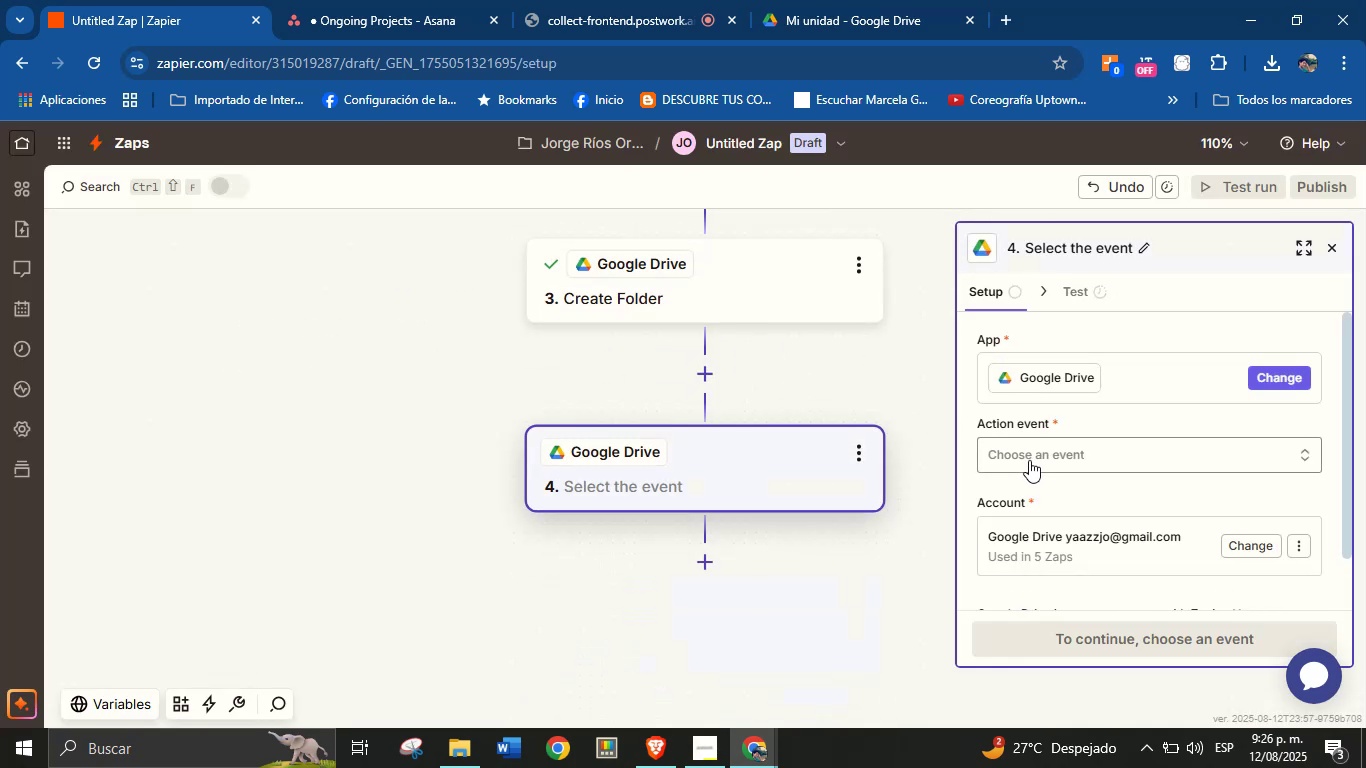 
left_click([1029, 460])
 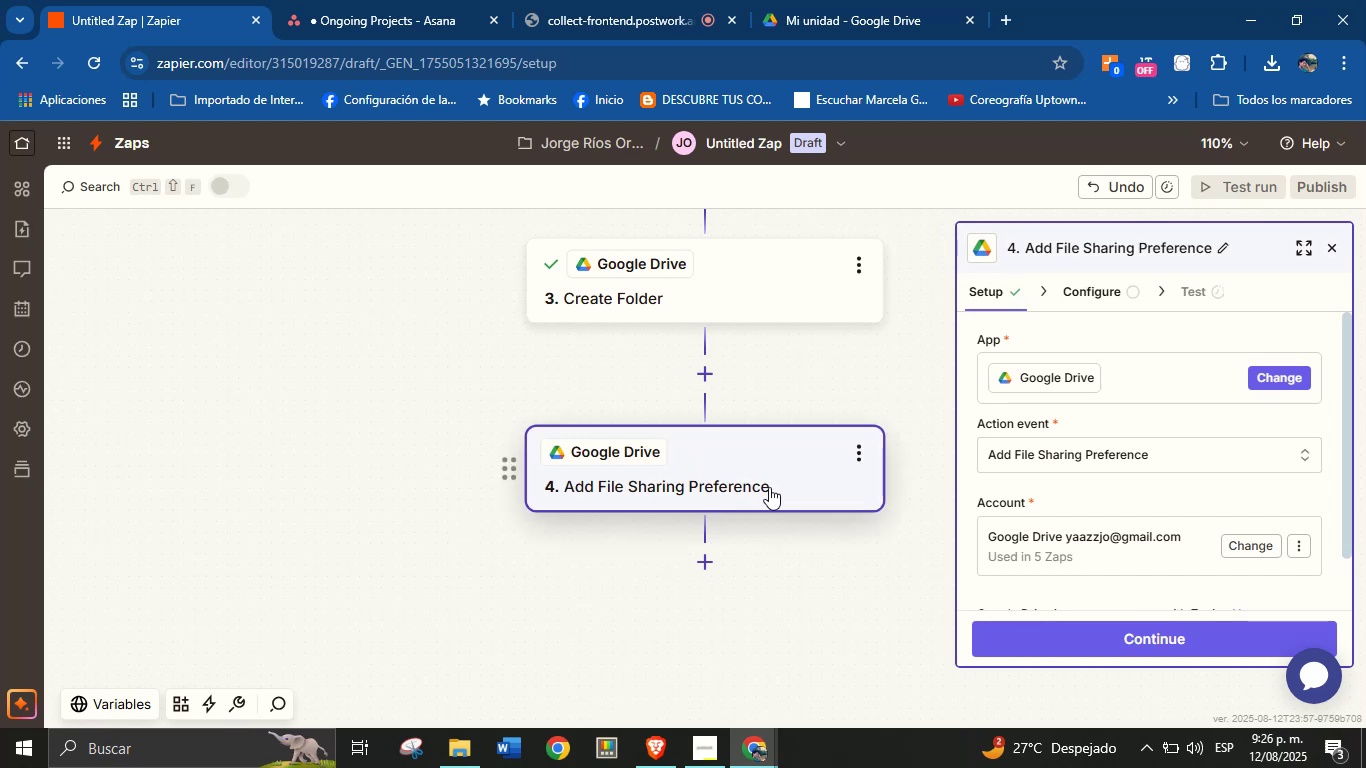 
wait(5.04)
 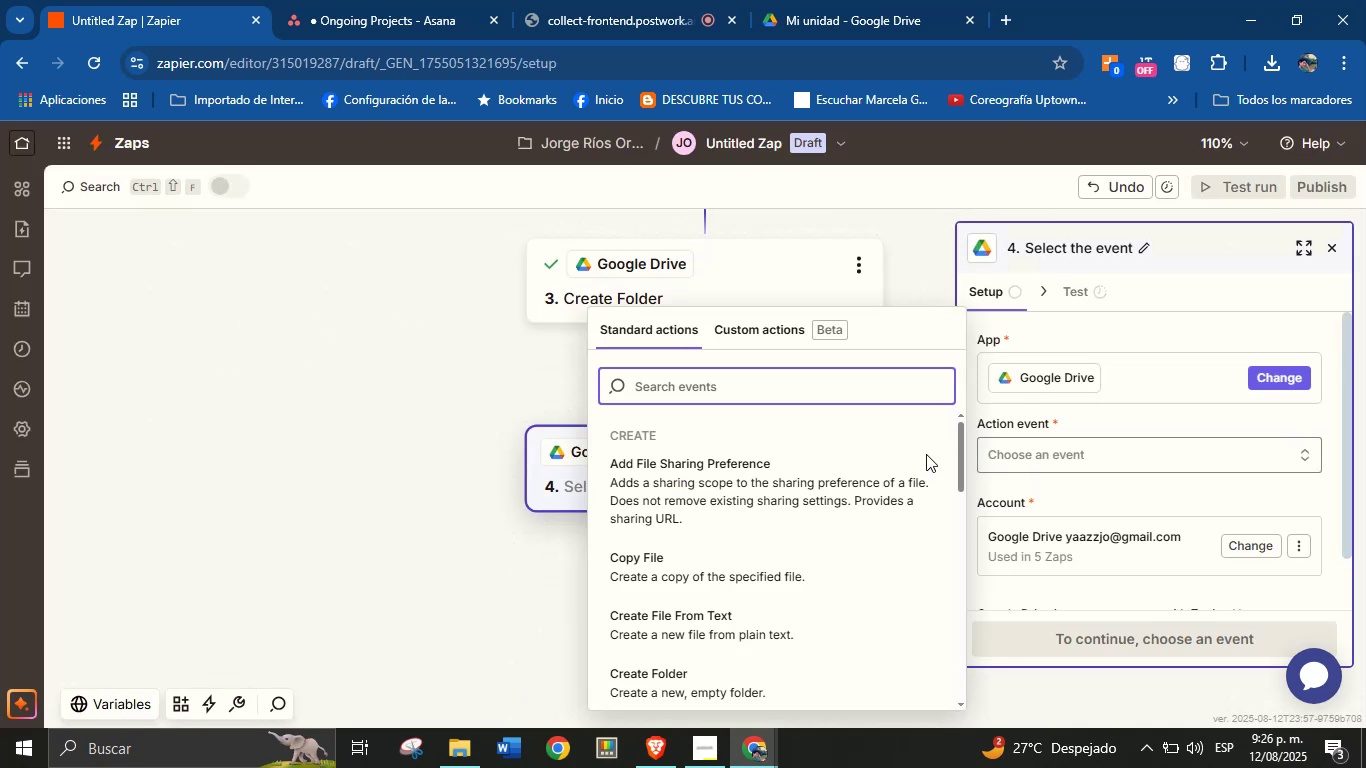 
scroll: coordinate [1087, 506], scroll_direction: down, amount: 2.0
 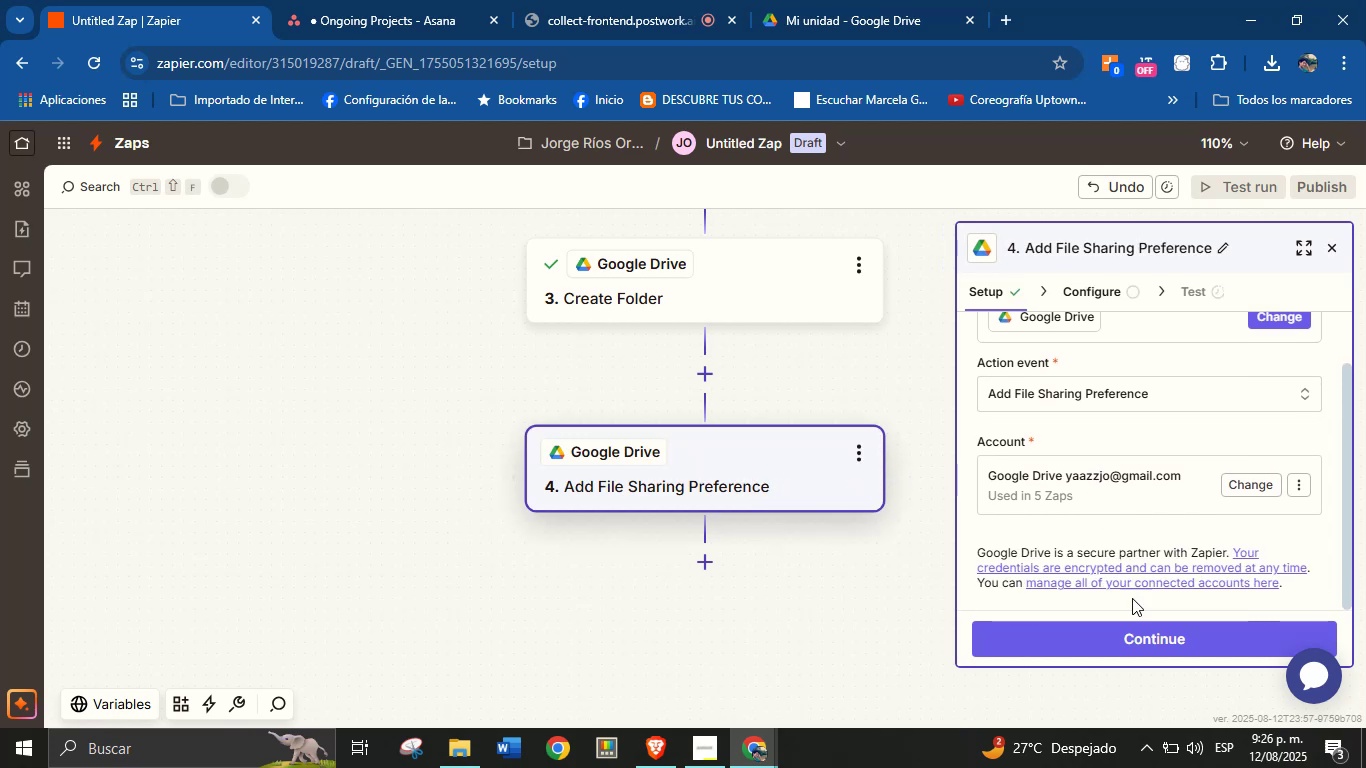 
left_click([1117, 633])
 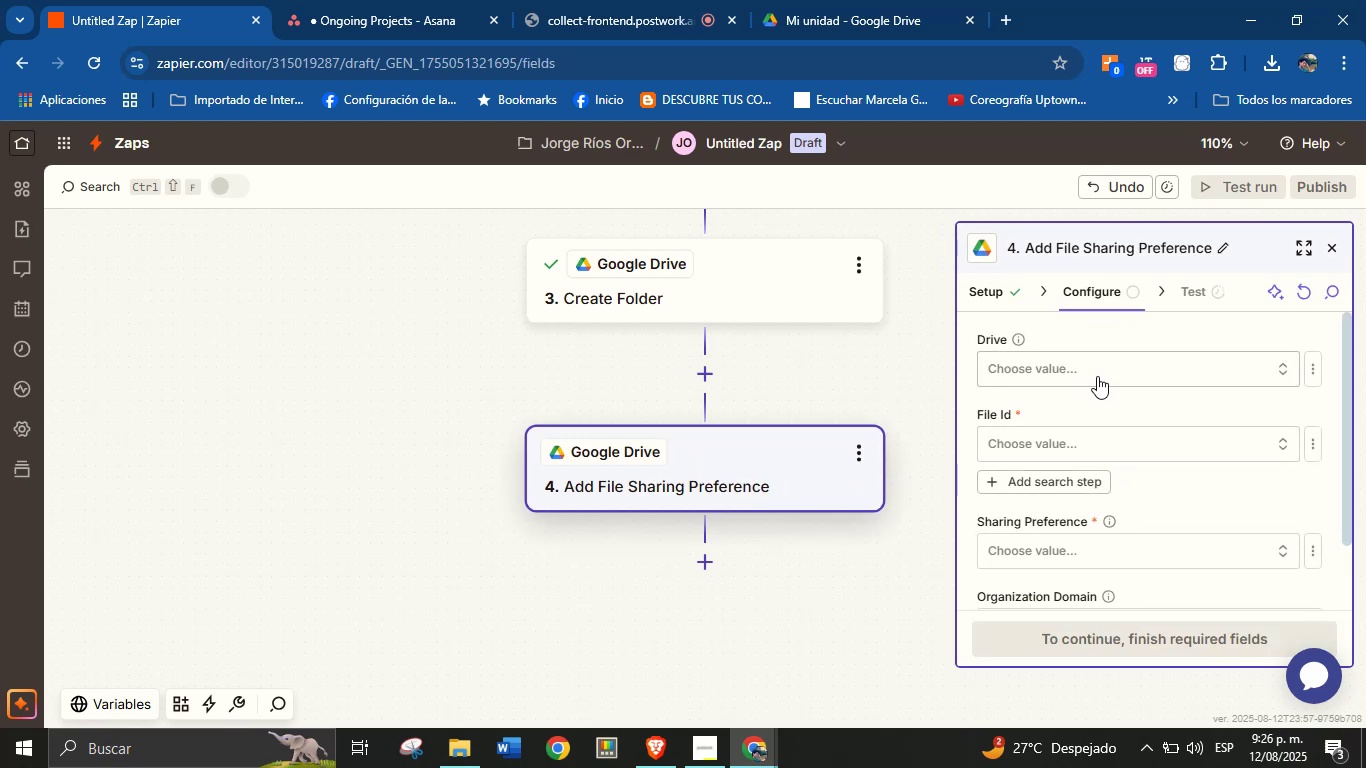 
left_click([1097, 374])
 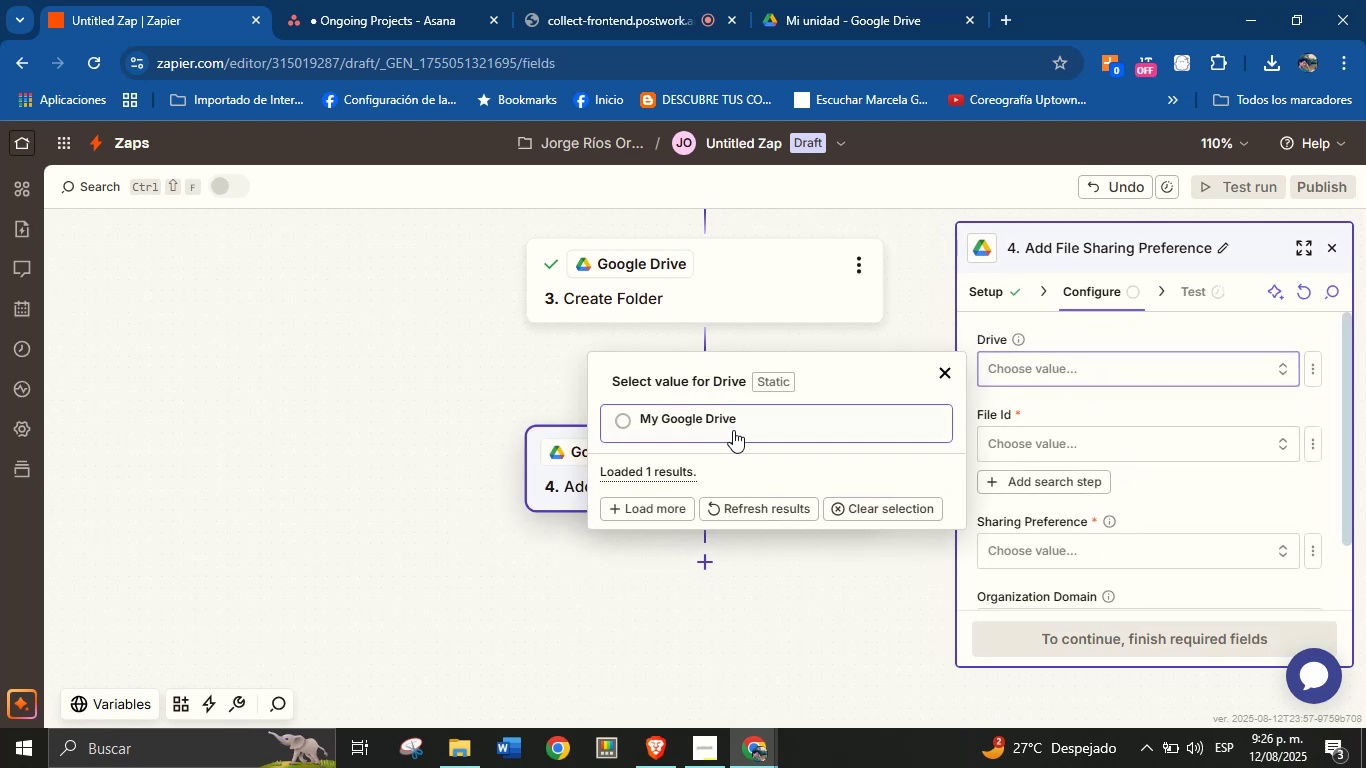 
left_click([718, 425])
 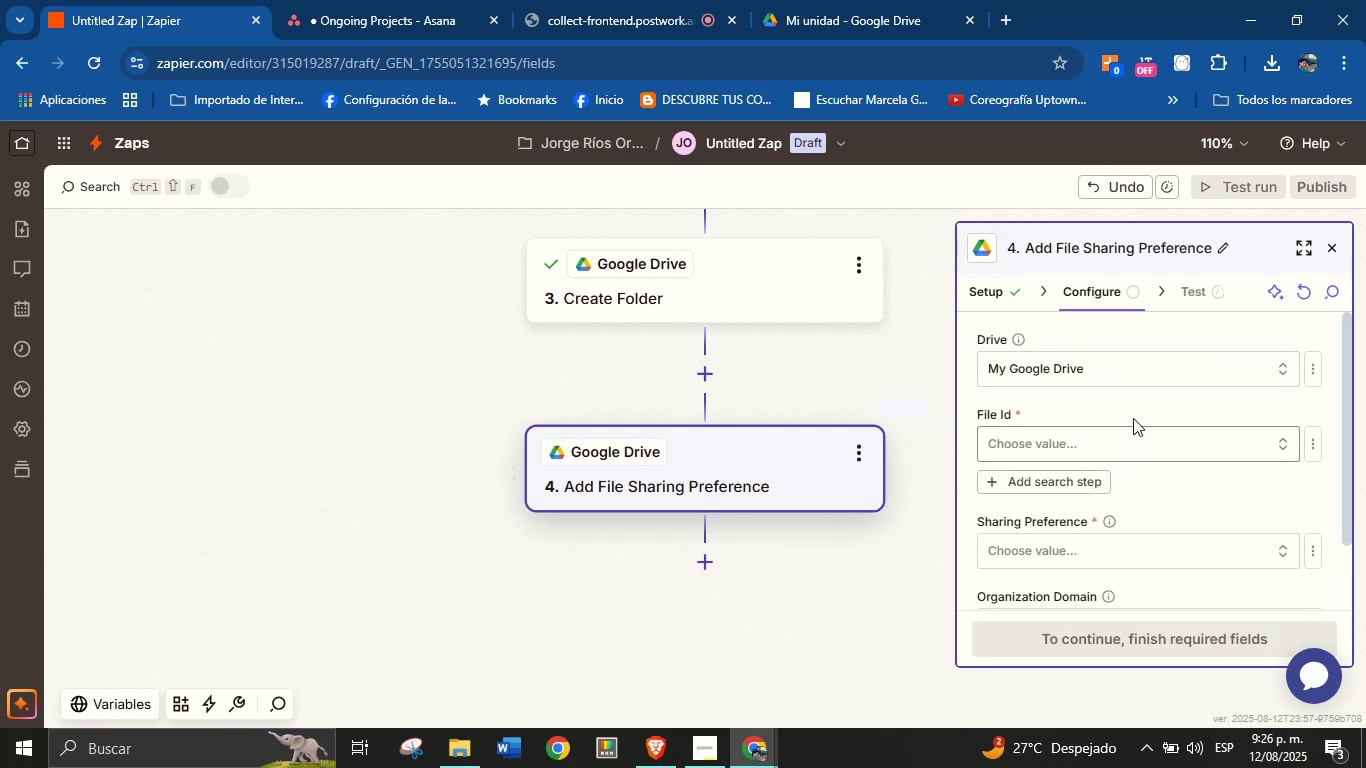 
left_click([1138, 408])
 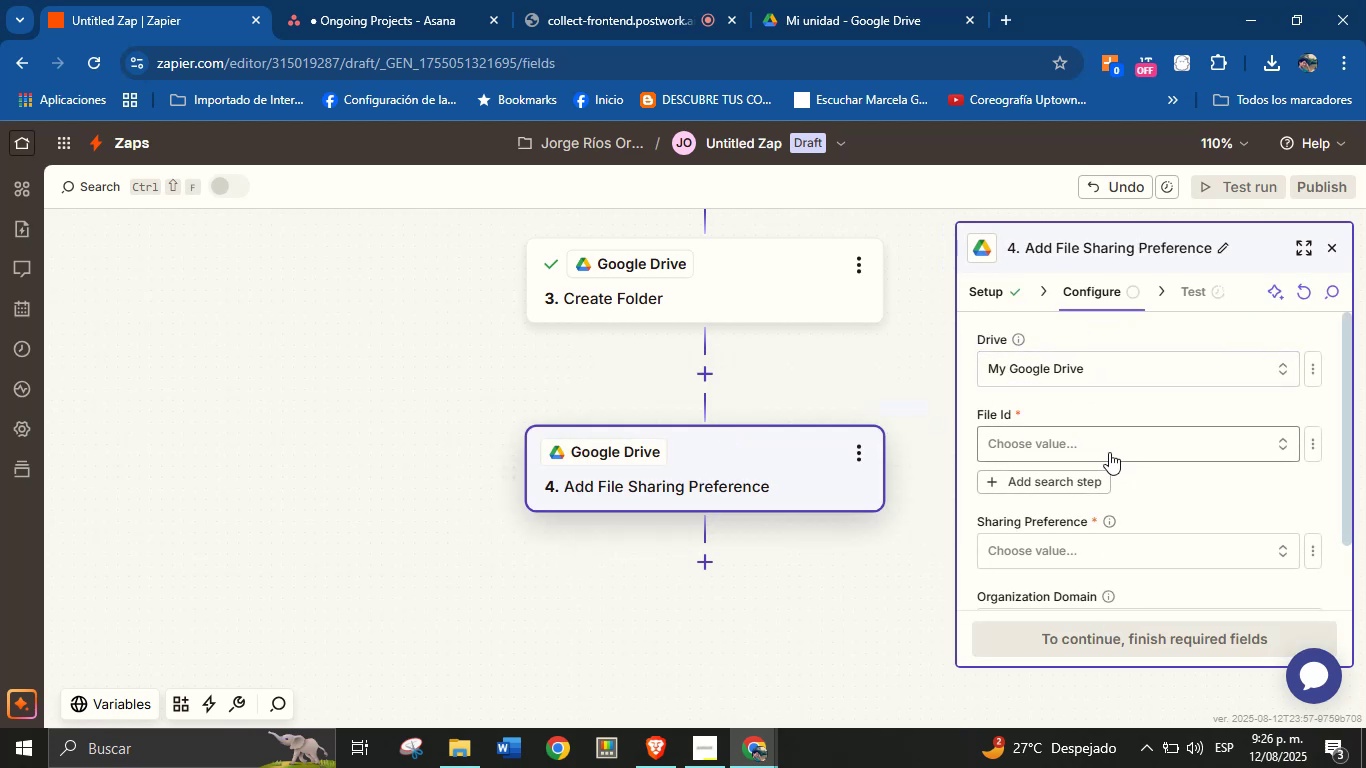 
left_click([1126, 444])
 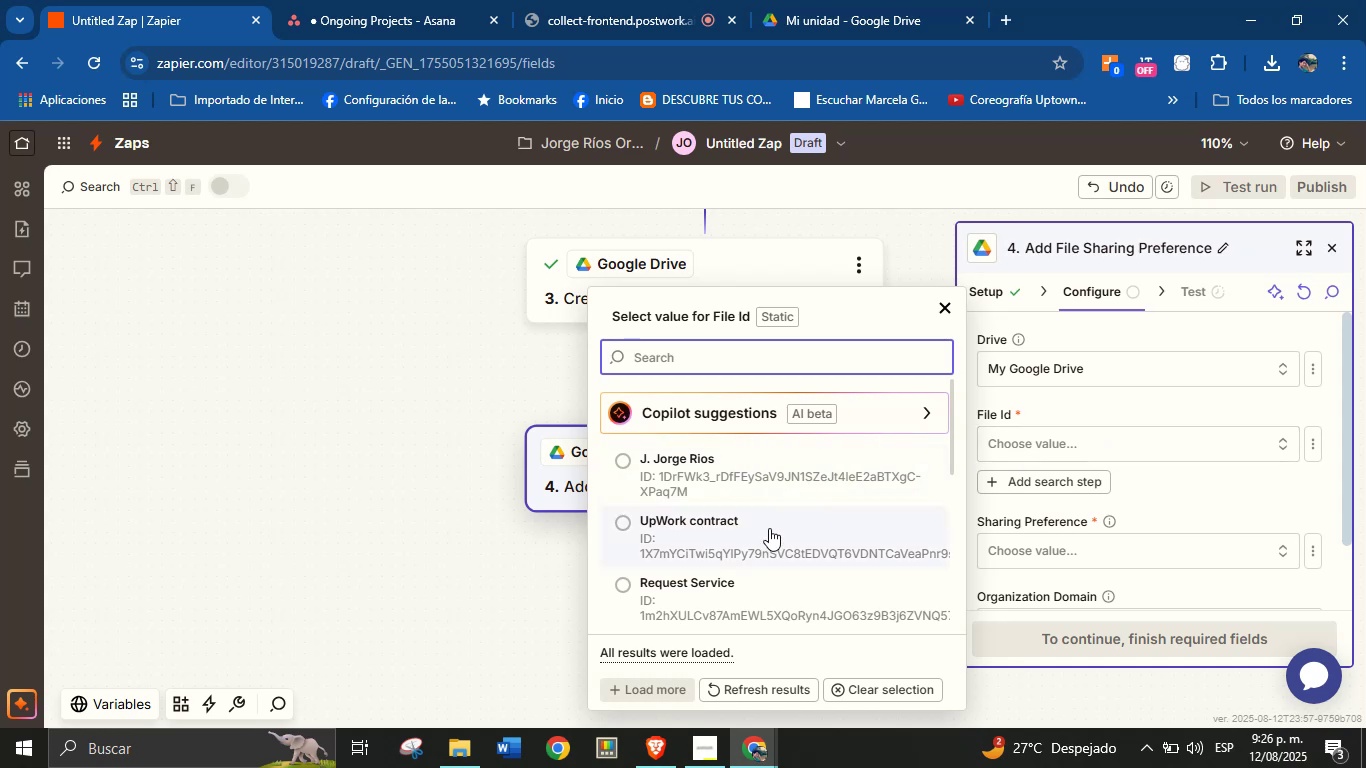 
scroll: coordinate [755, 467], scroll_direction: down, amount: 3.0
 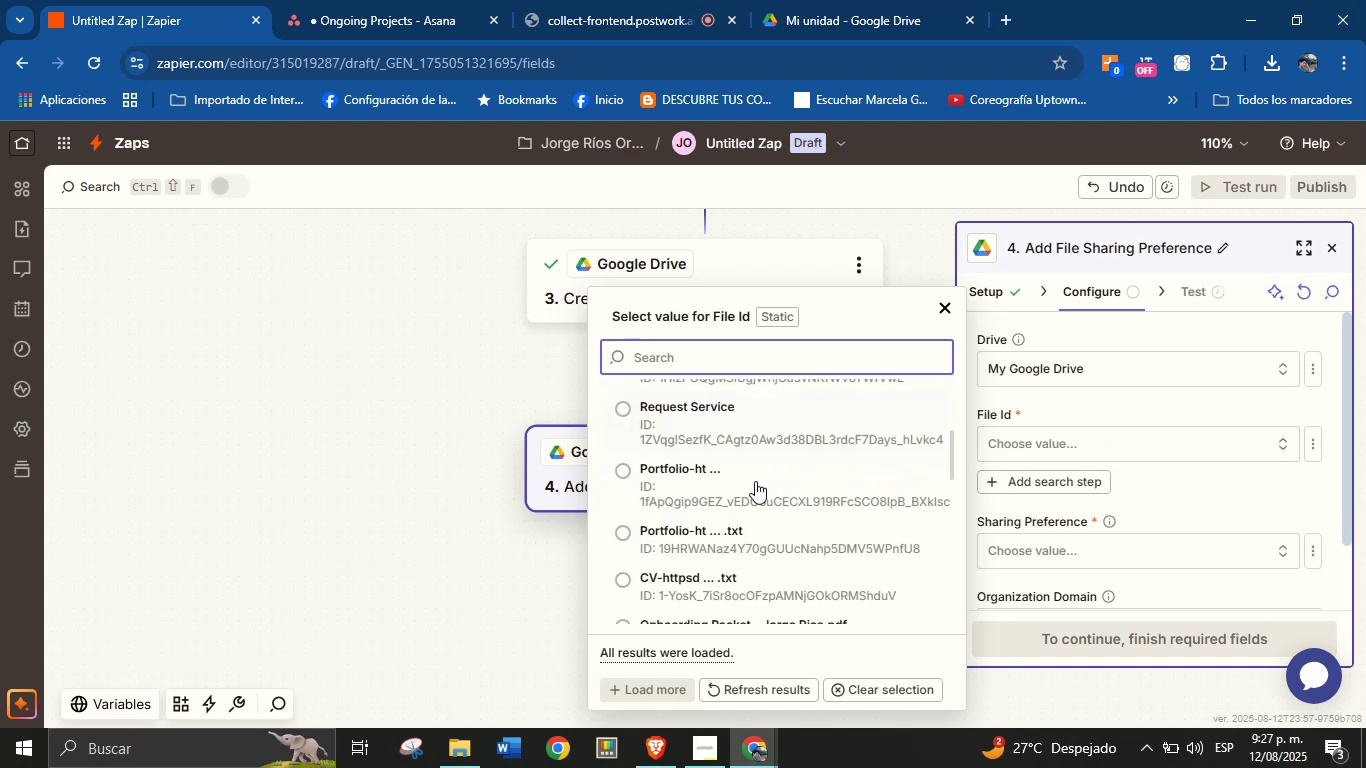 
scroll: coordinate [751, 451], scroll_direction: up, amount: 1.0
 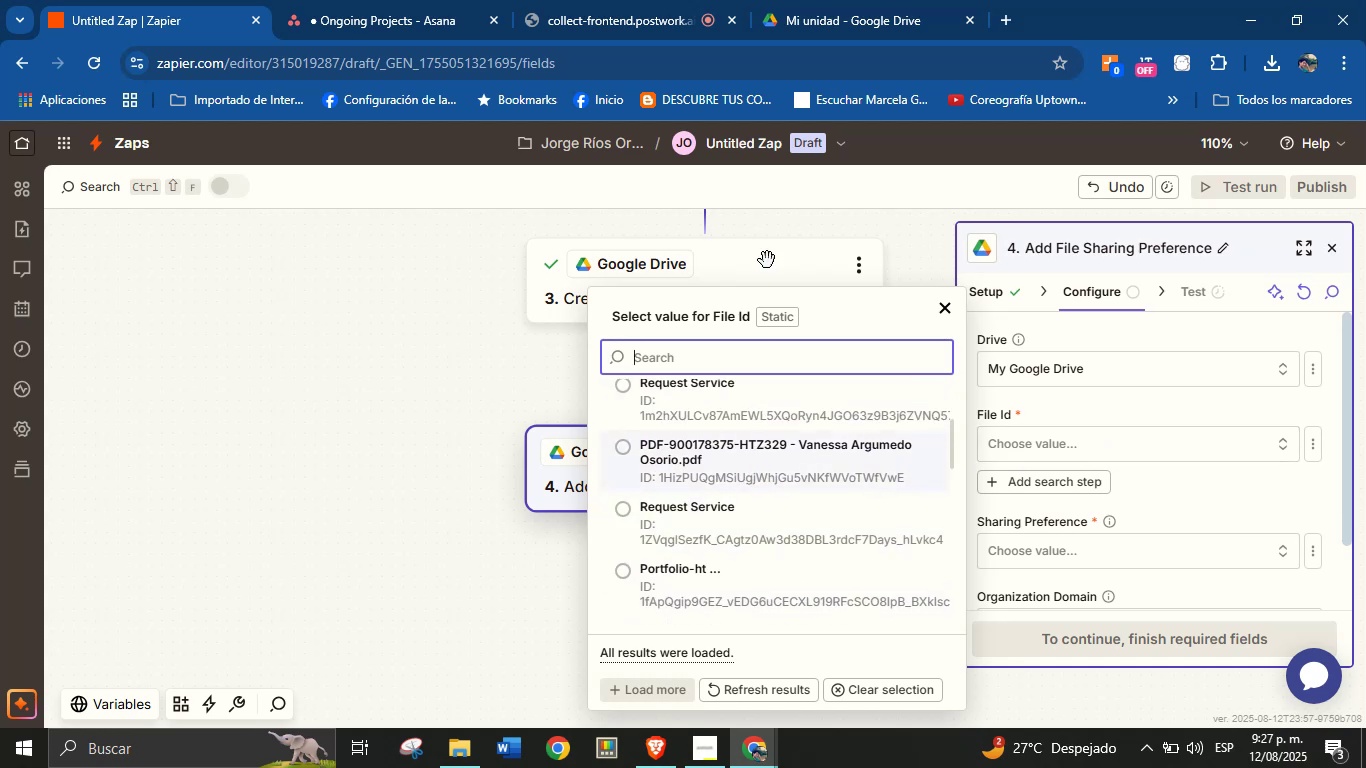 
left_click([852, 0])
 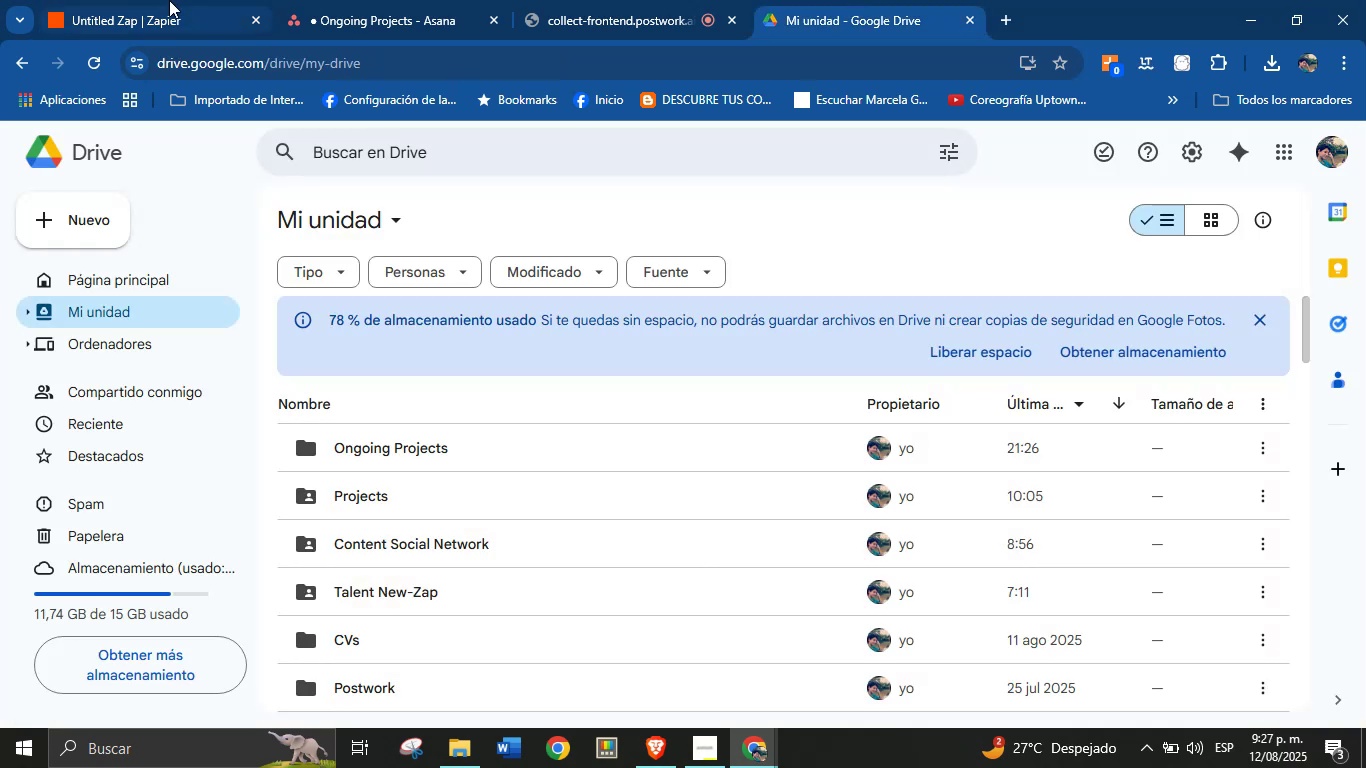 
left_click([164, 0])
 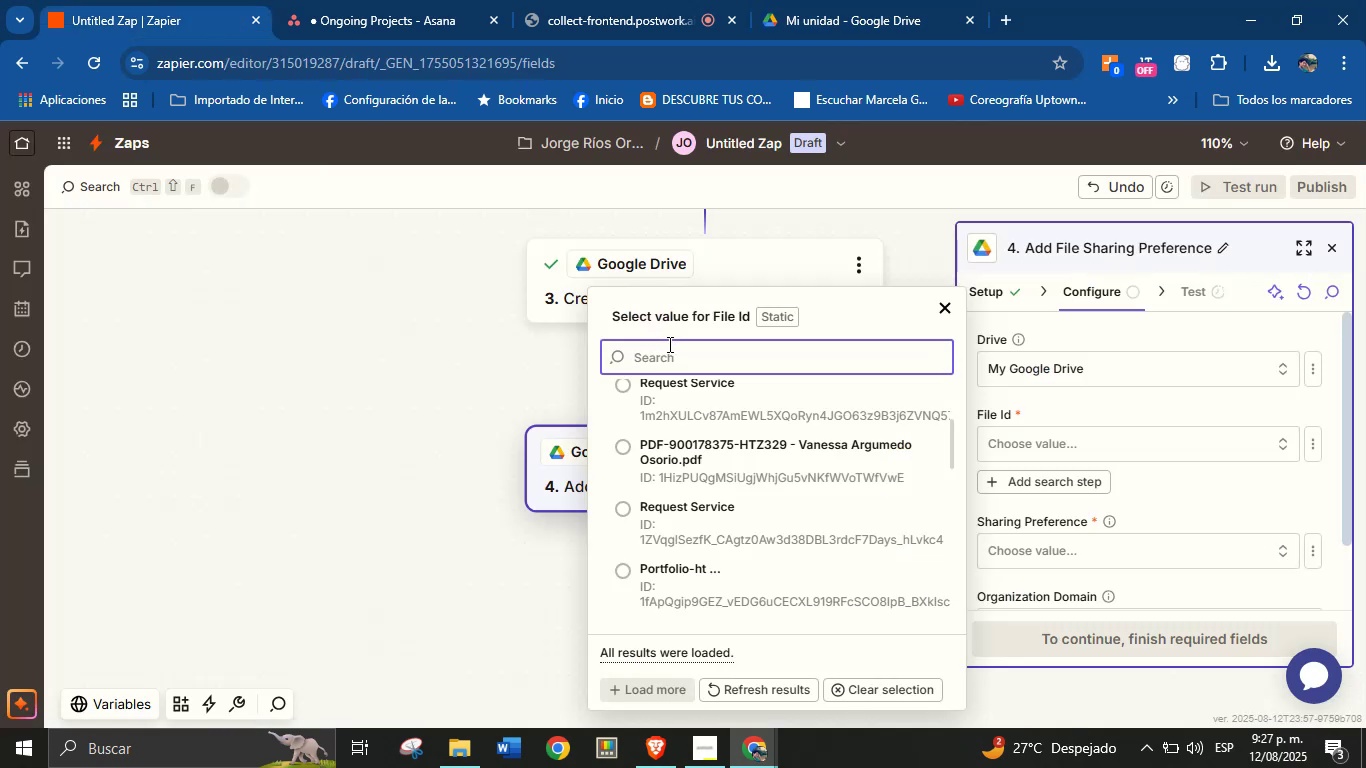 
type(ong)
key(Backspace)
key(Backspace)
key(Backspace)
 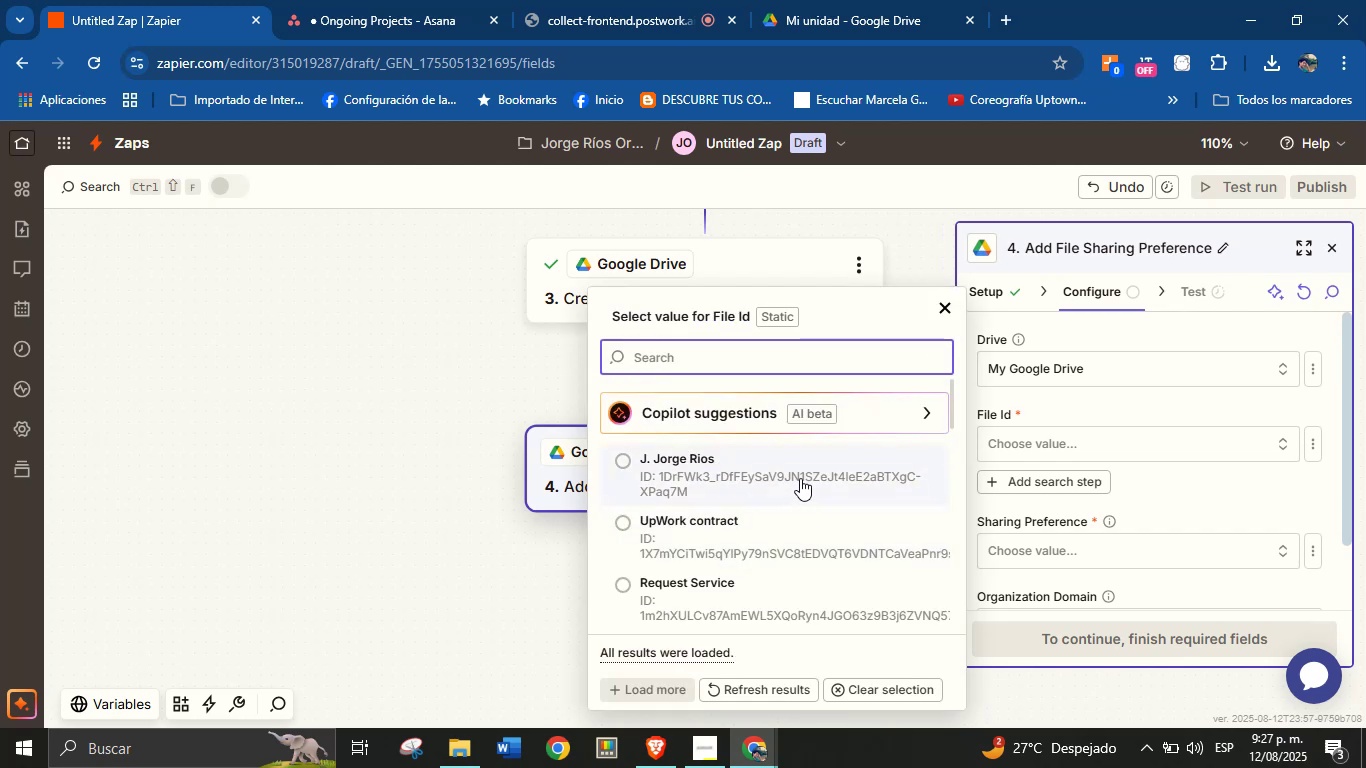 
wait(8.19)
 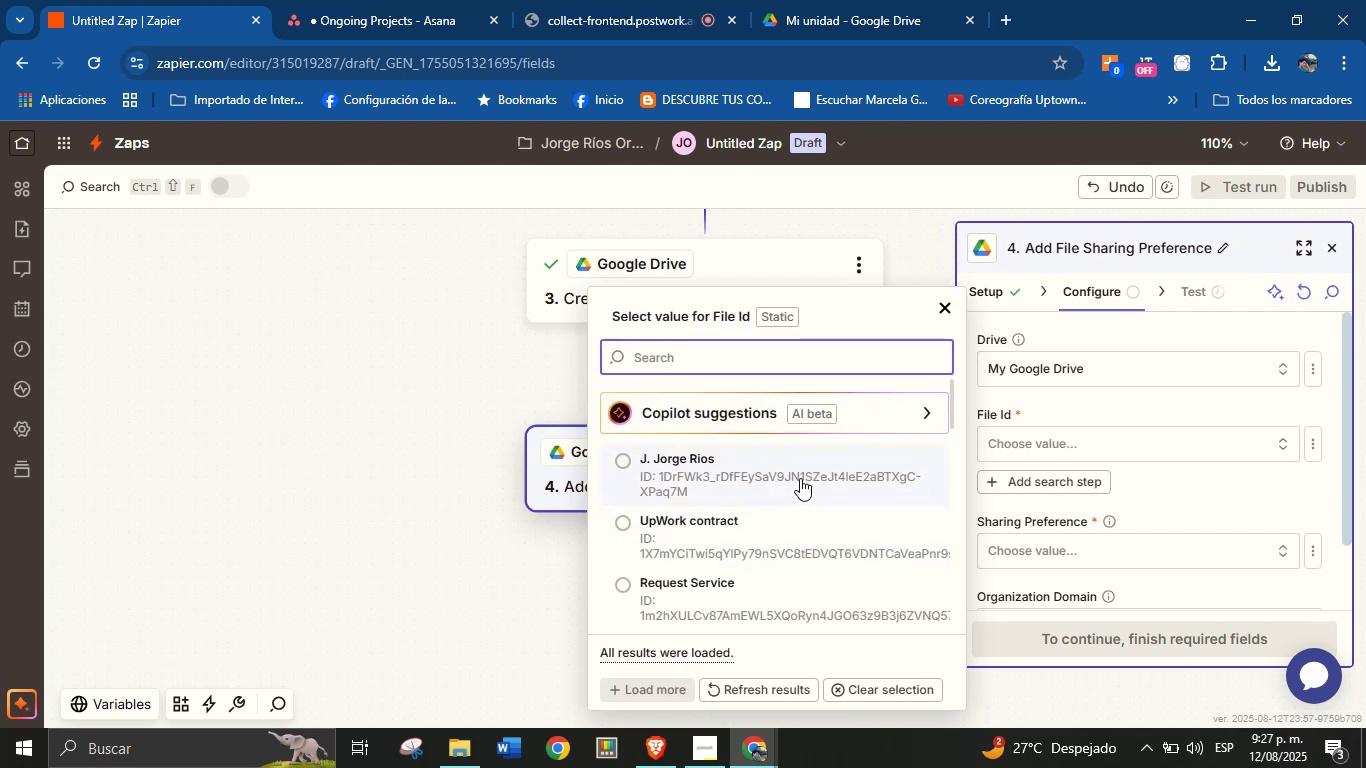 
scroll: coordinate [782, 515], scroll_direction: down, amount: 3.0
 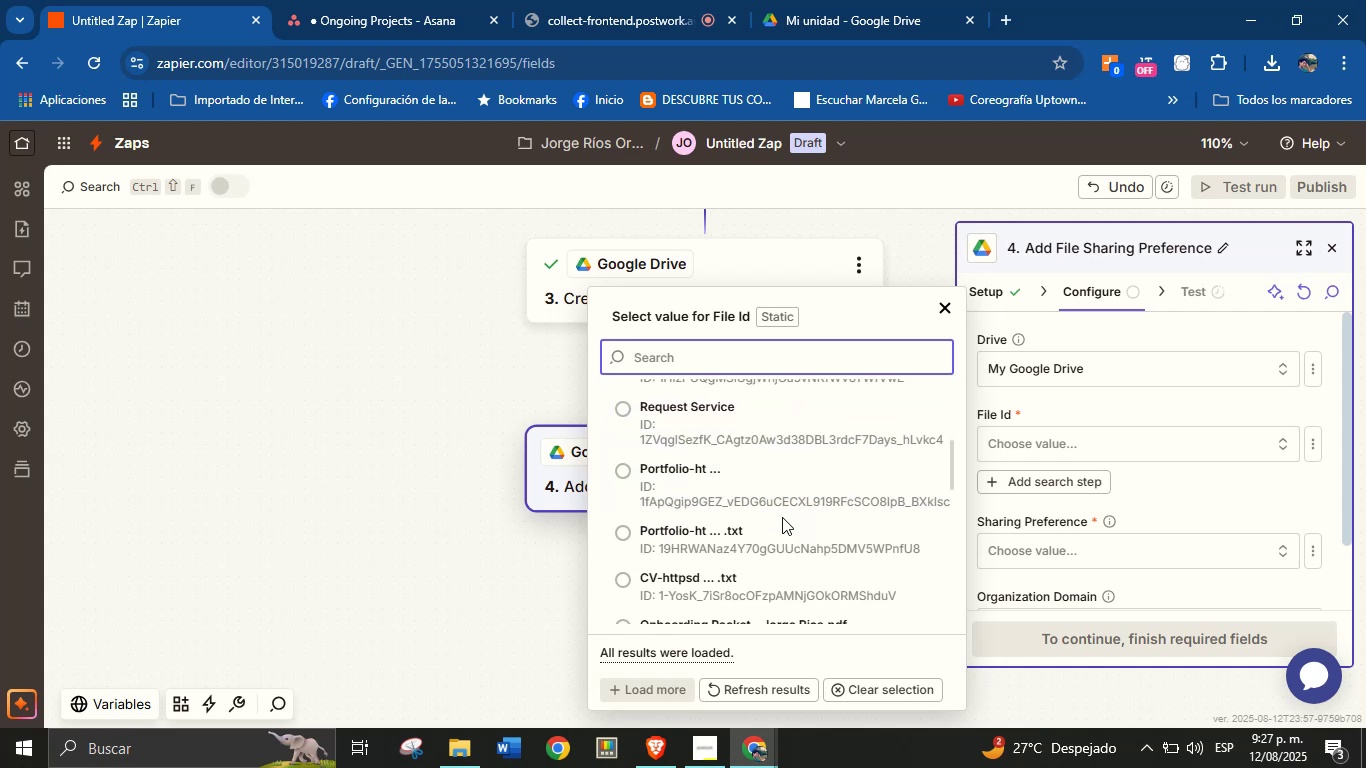 
scroll: coordinate [809, 500], scroll_direction: up, amount: 5.0
 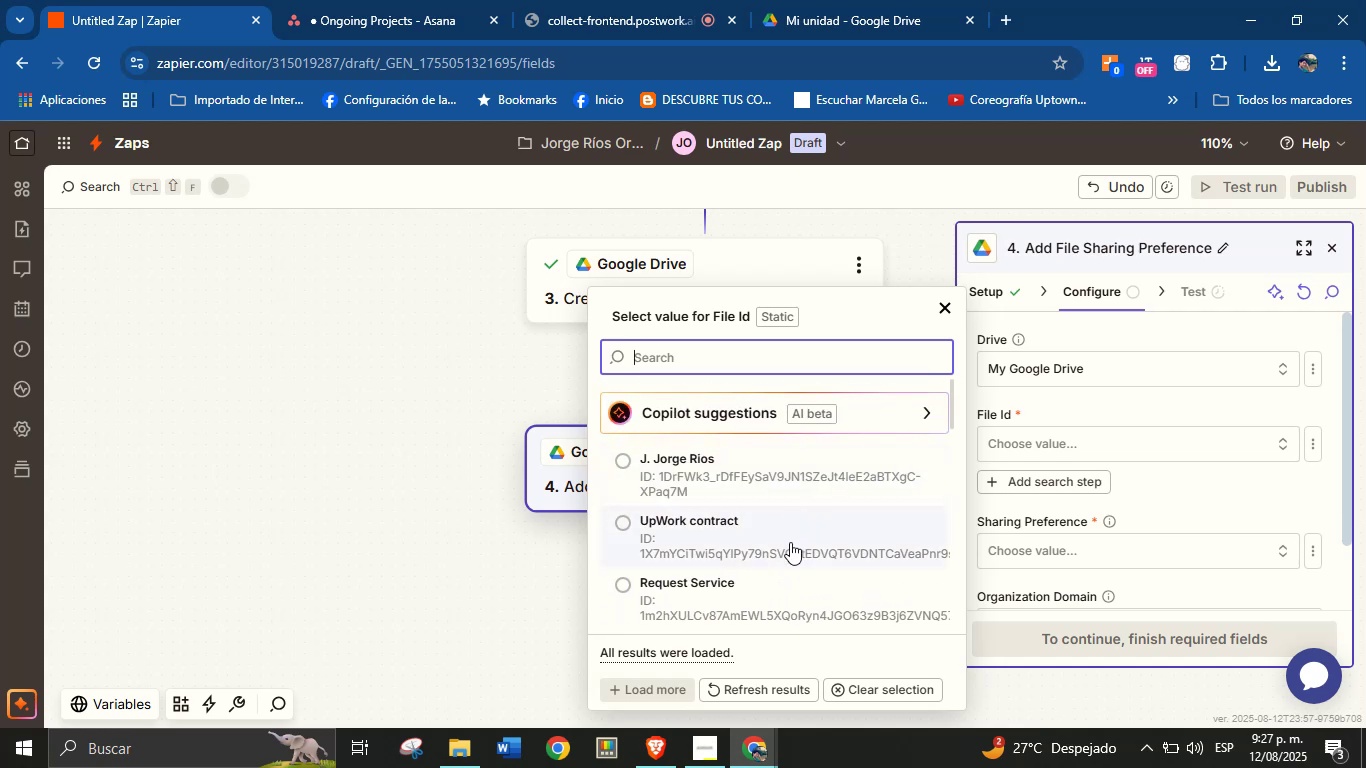 
scroll: coordinate [790, 464], scroll_direction: down, amount: 6.0
 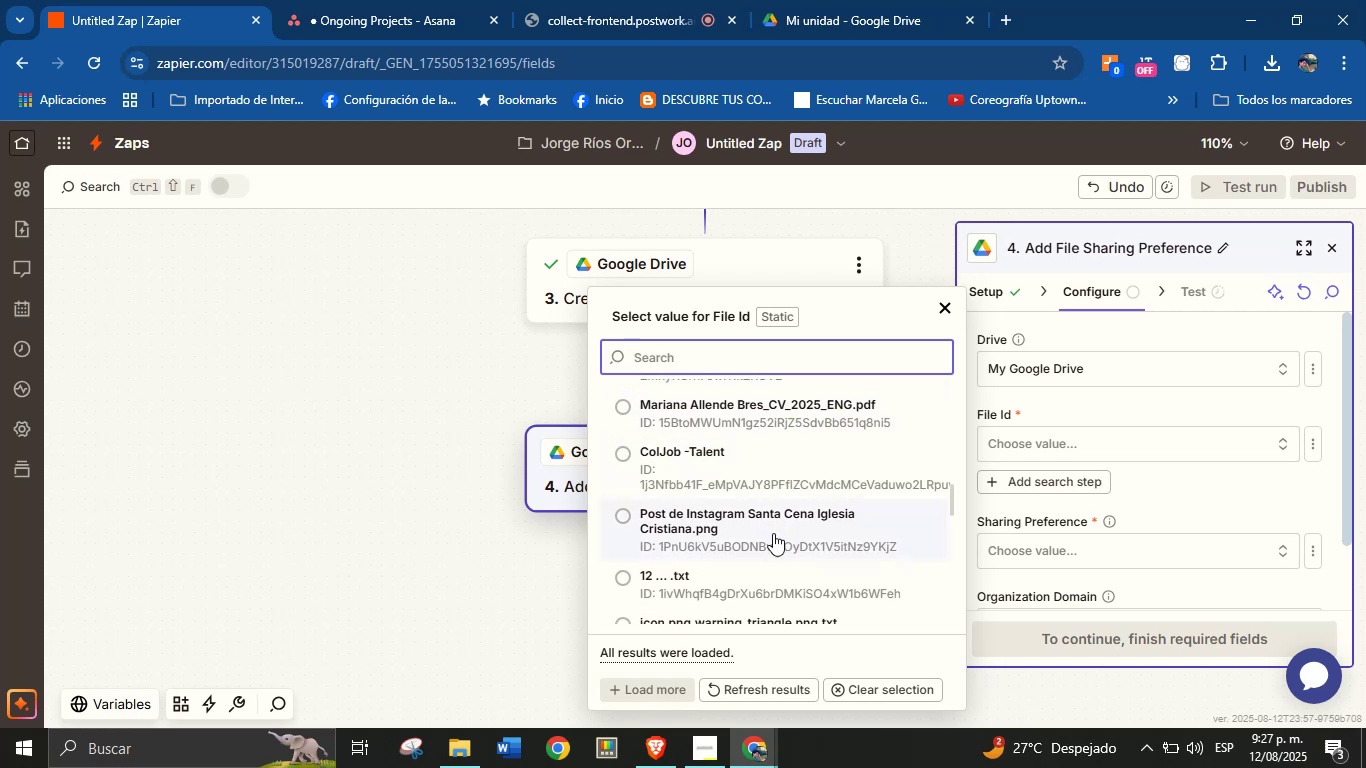 
scroll: coordinate [816, 557], scroll_direction: down, amount: 18.0
 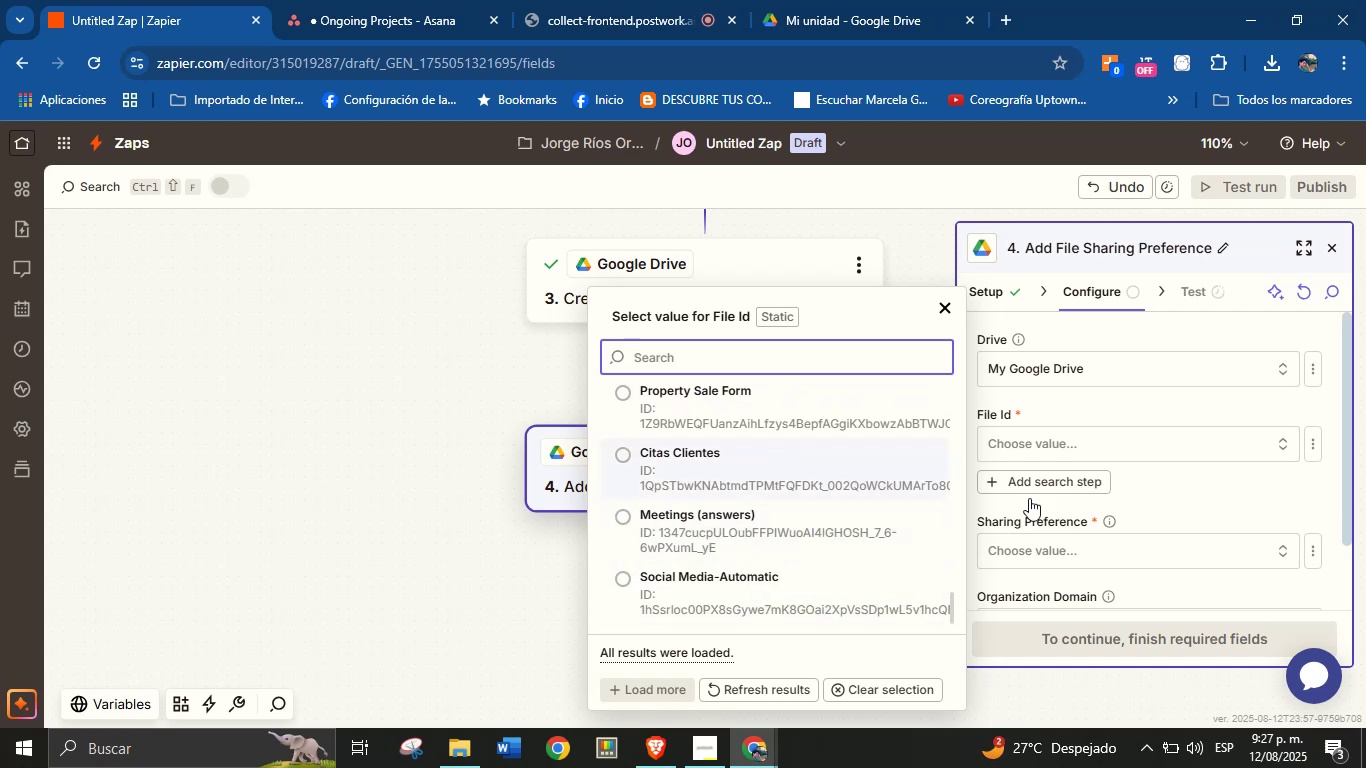 
left_click([1131, 500])
 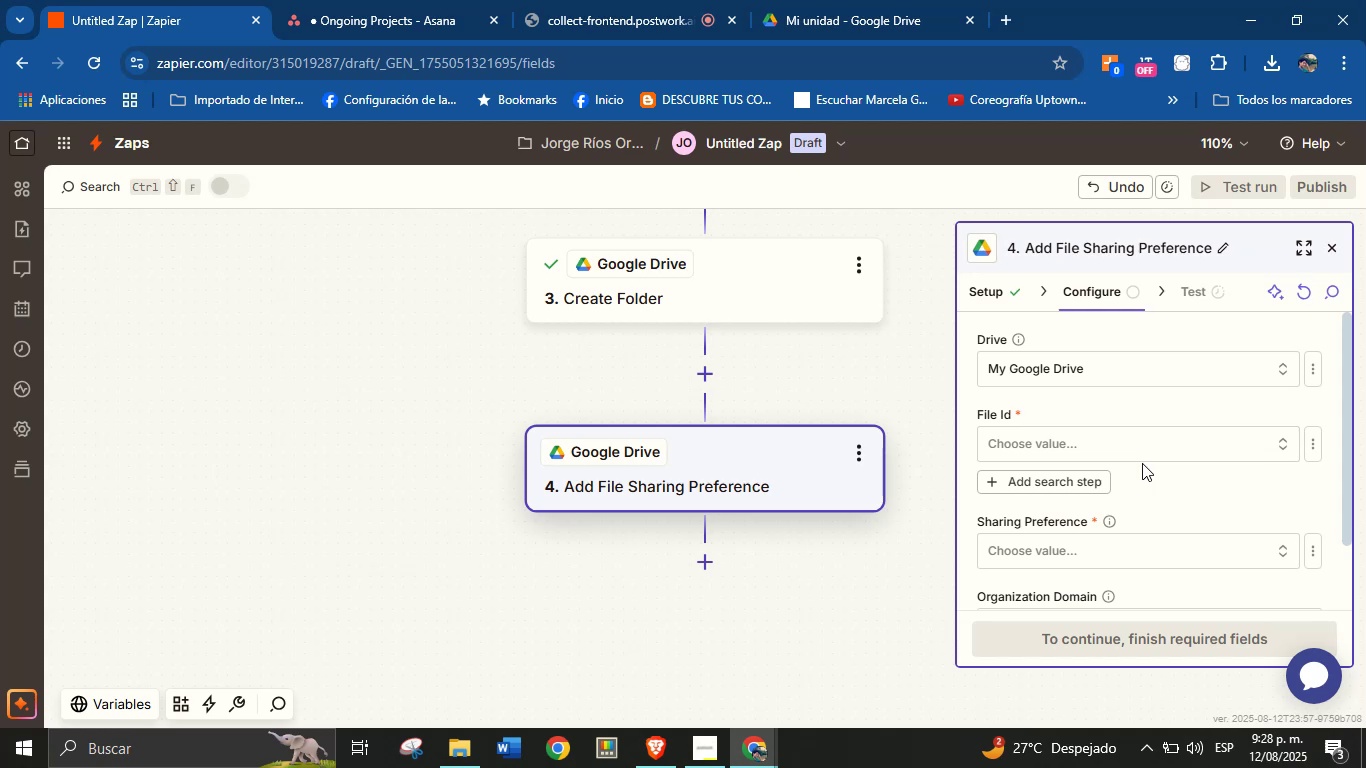 
wait(47.11)
 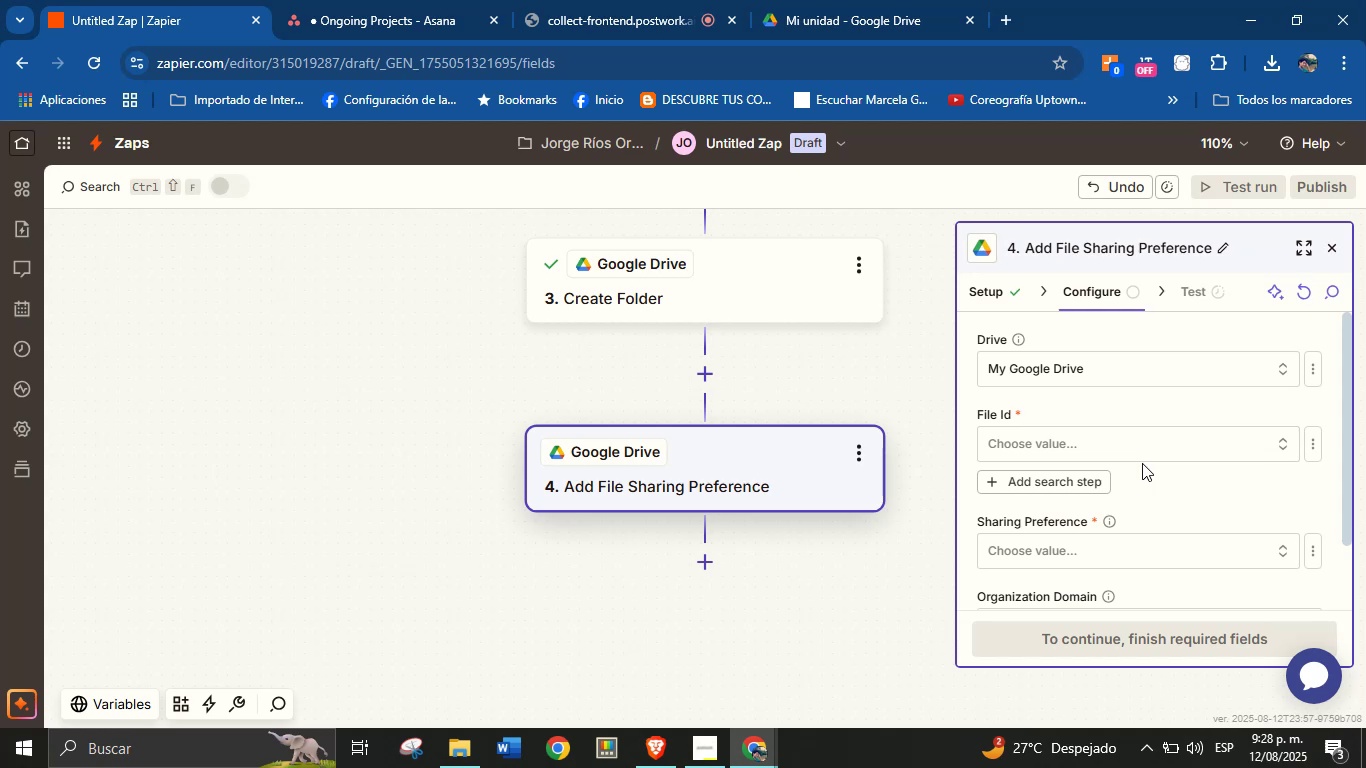 
left_click([1319, 450])
 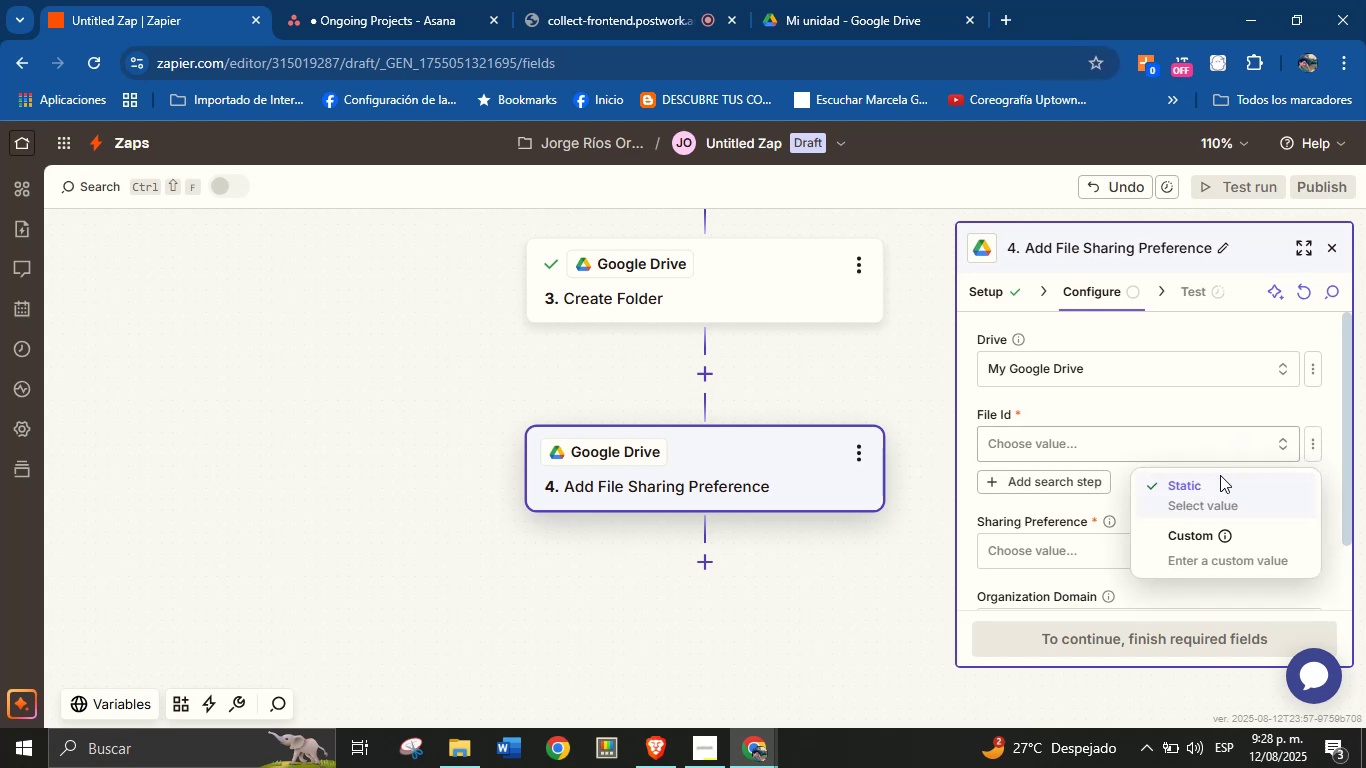 
left_click([1194, 541])
 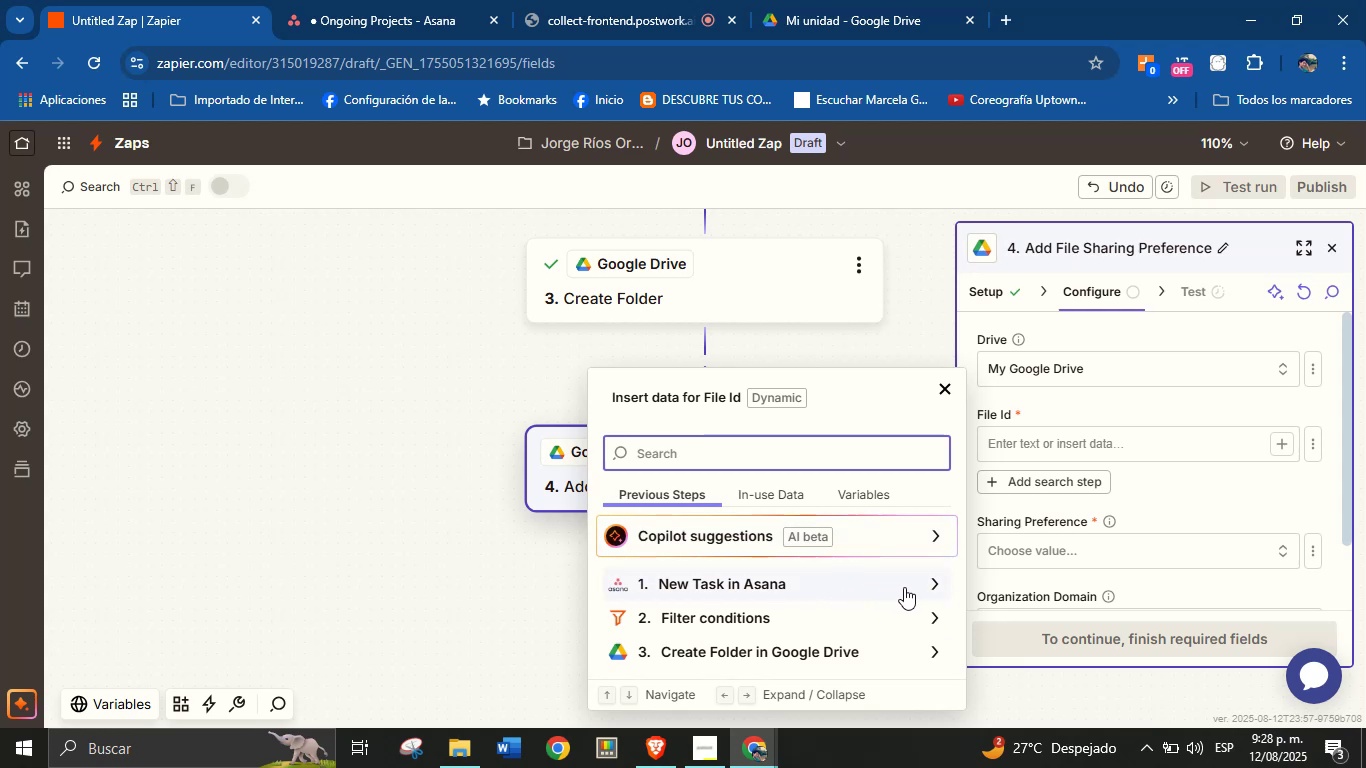 
wait(8.46)
 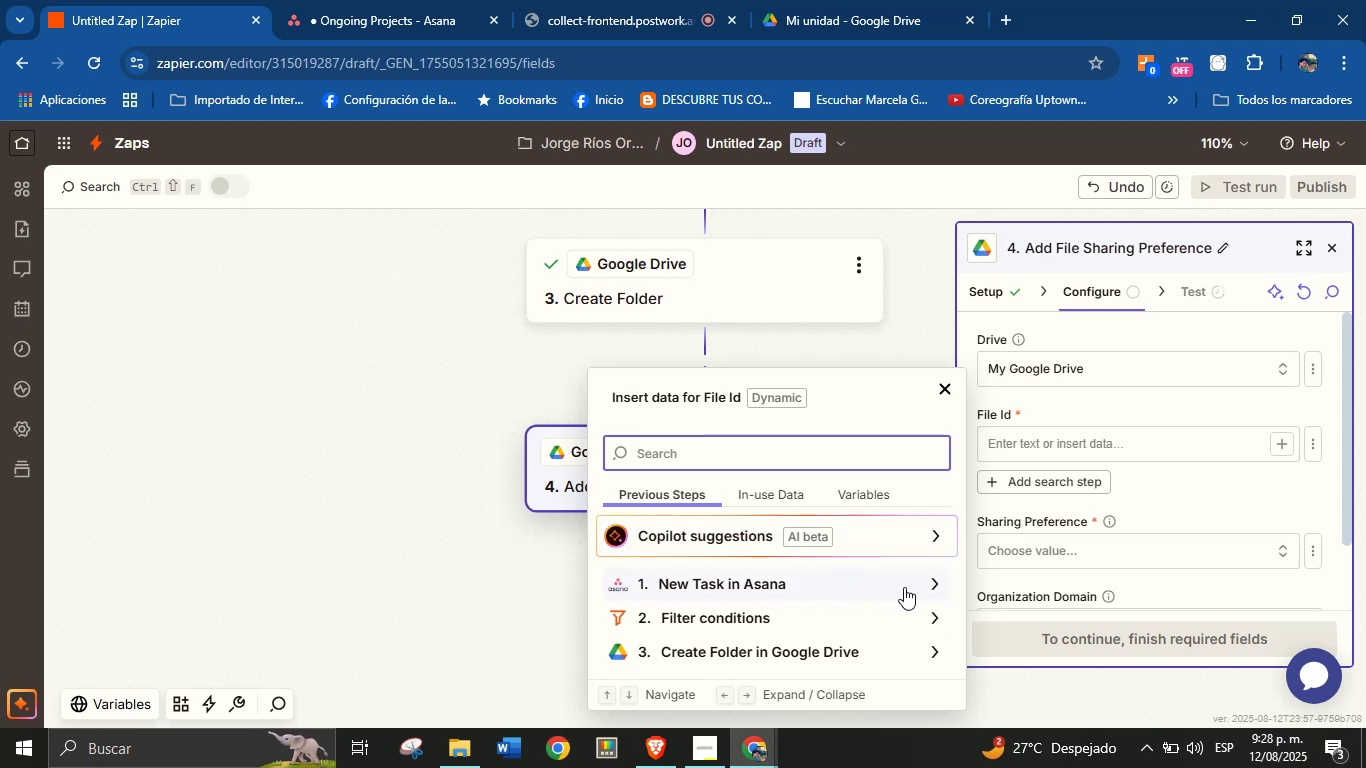 
scroll: coordinate [871, 605], scroll_direction: down, amount: 2.0
 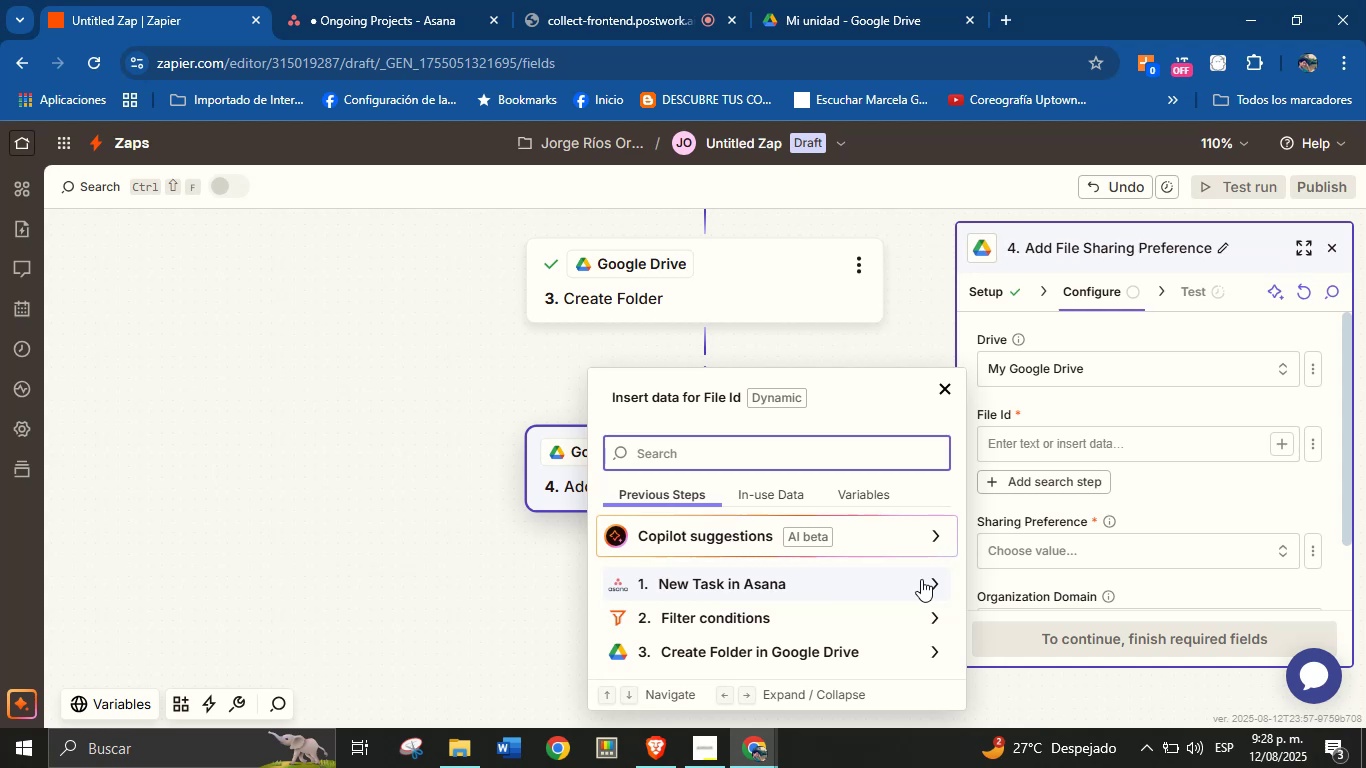 
wait(5.52)
 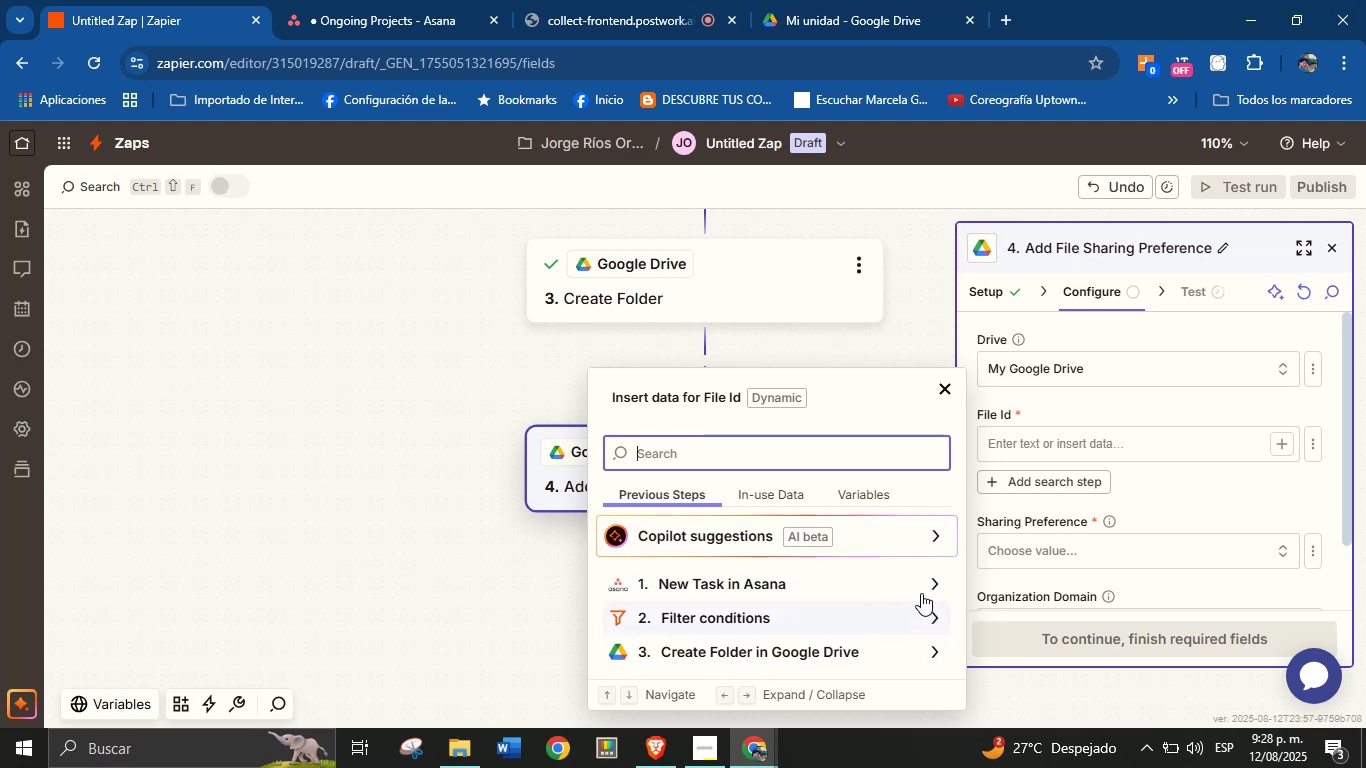 
left_click([931, 656])
 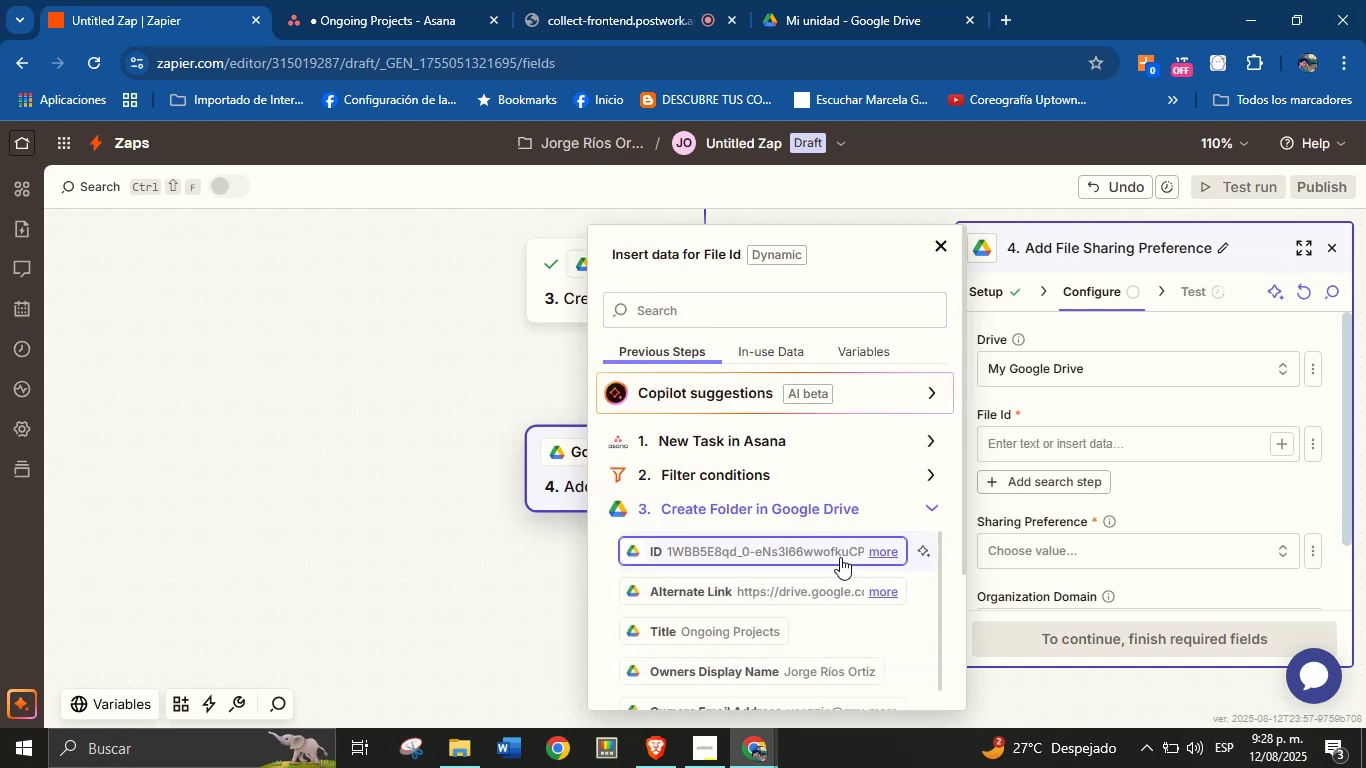 
left_click([839, 555])
 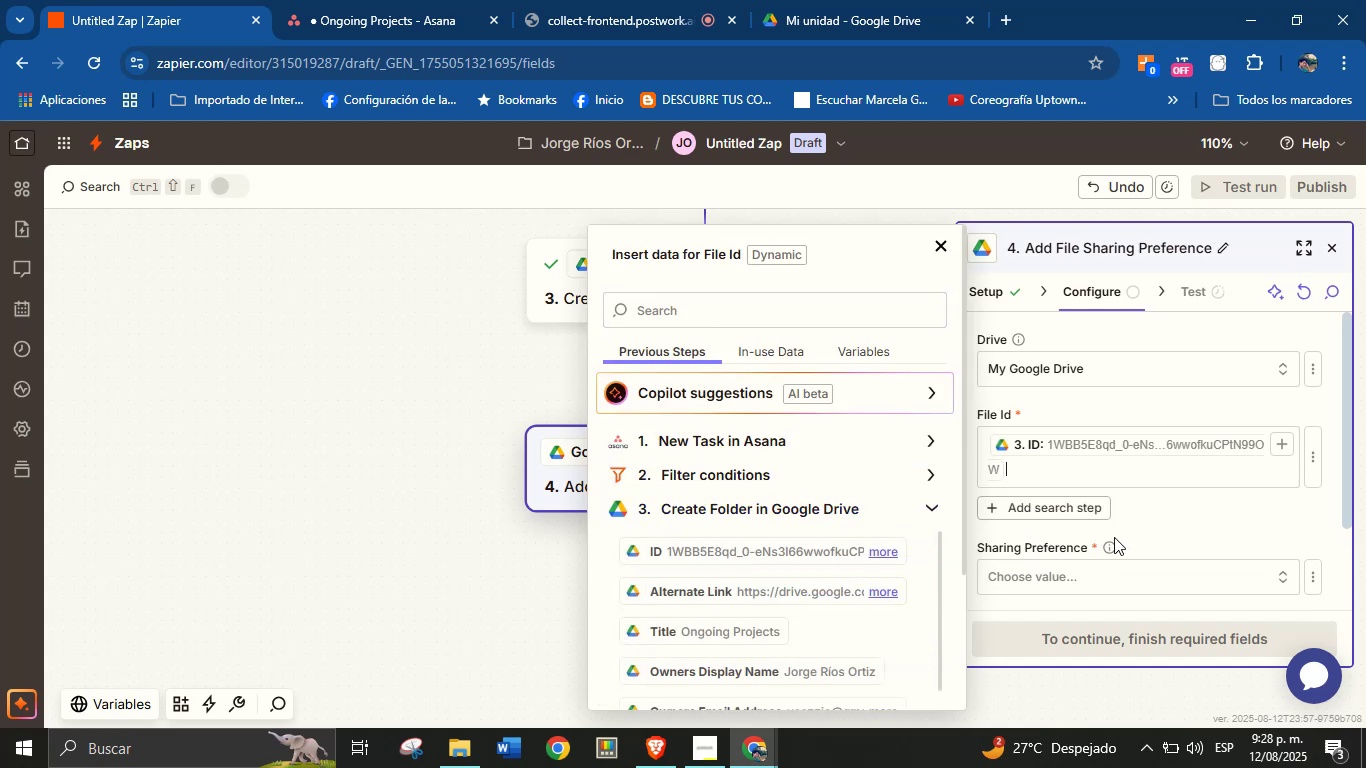 
left_click([1168, 520])
 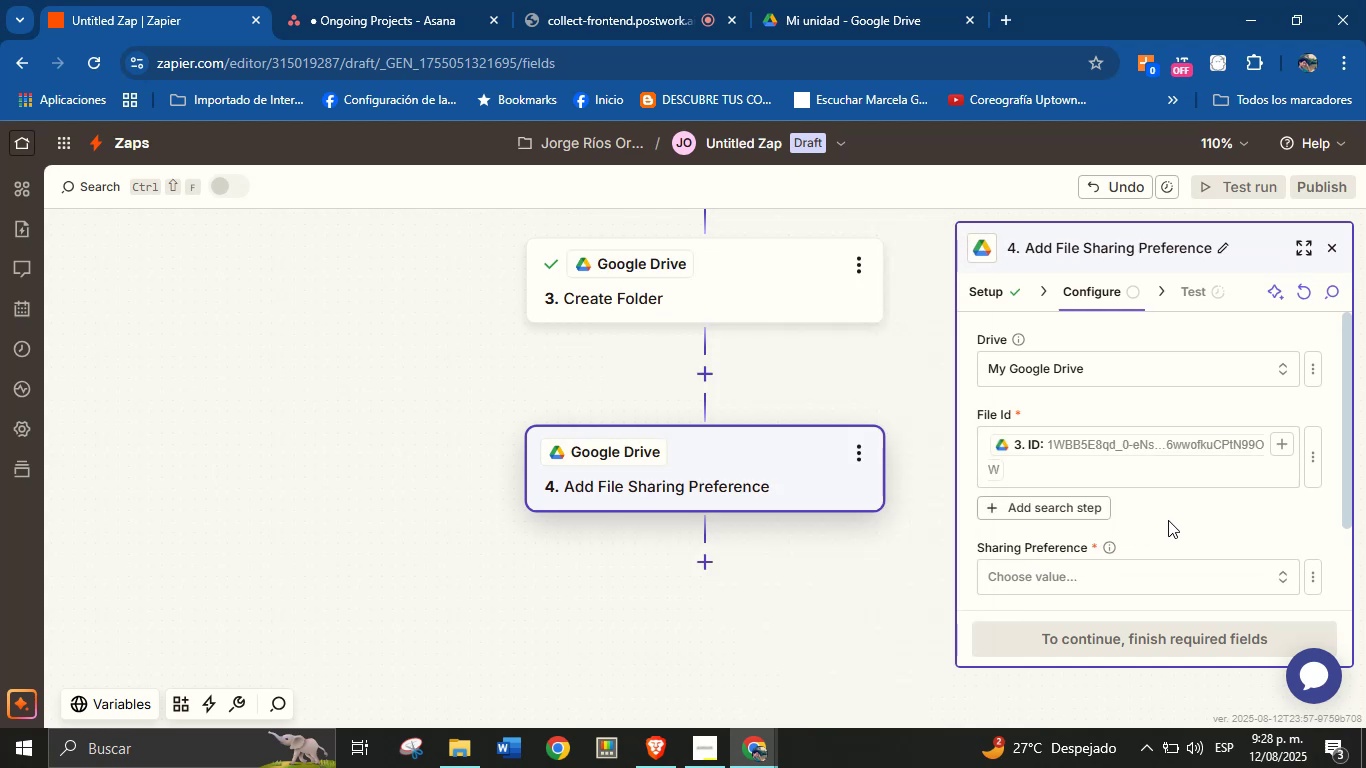 
scroll: coordinate [1158, 504], scroll_direction: down, amount: 1.0
 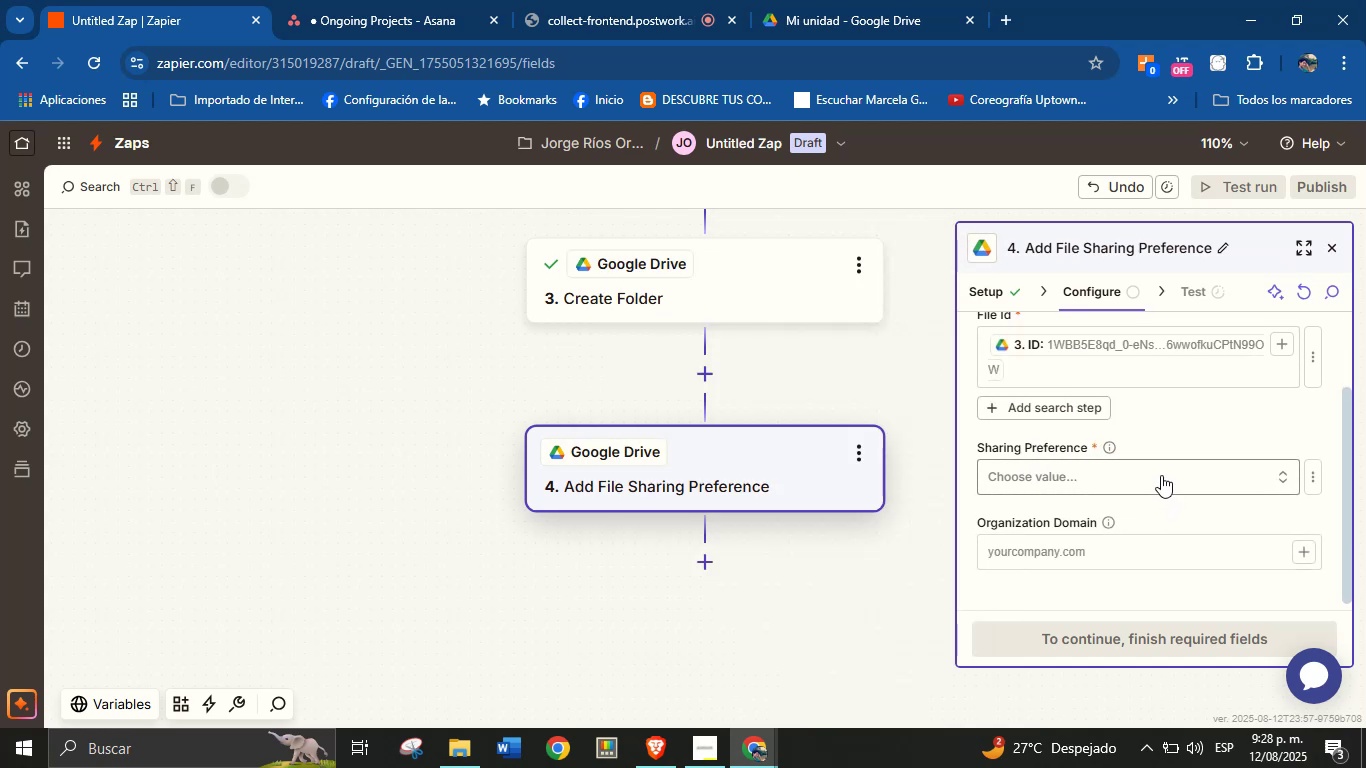 
left_click([1161, 475])
 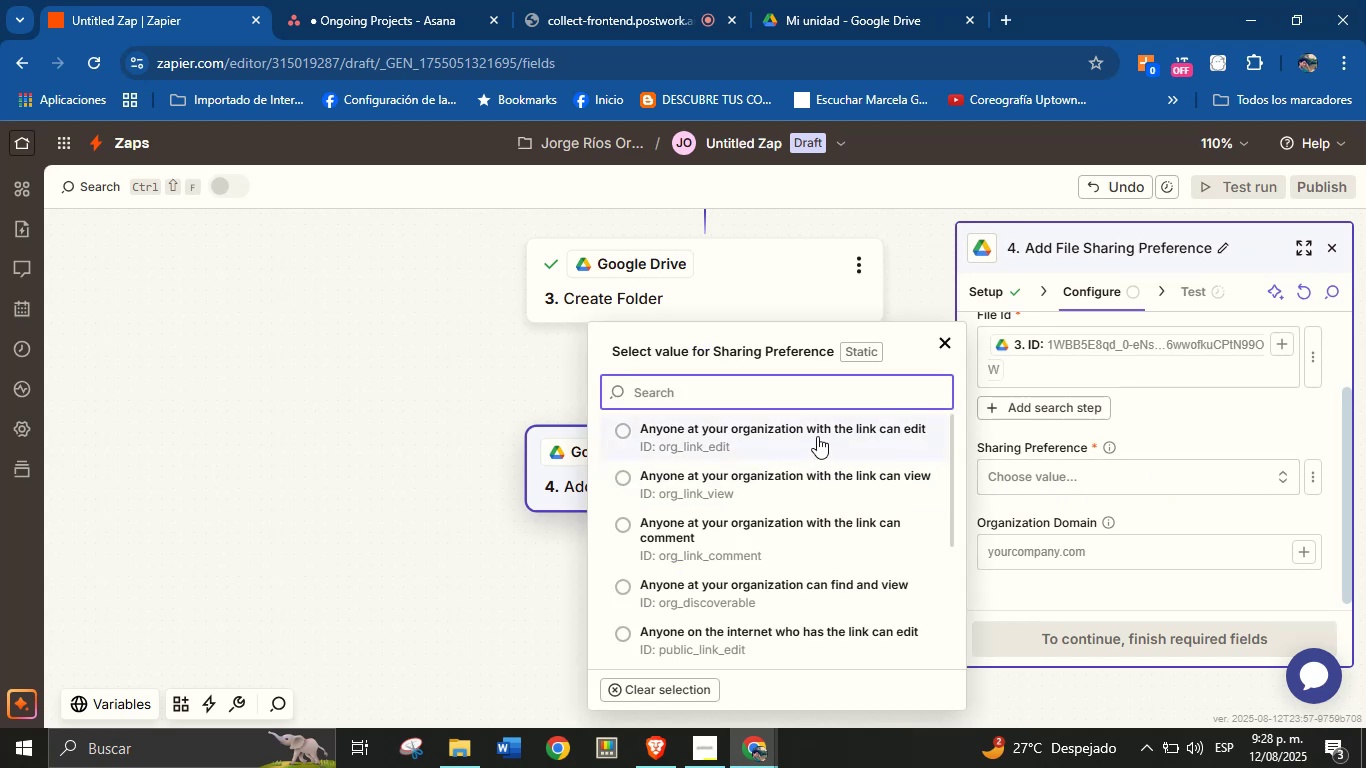 
wait(8.01)
 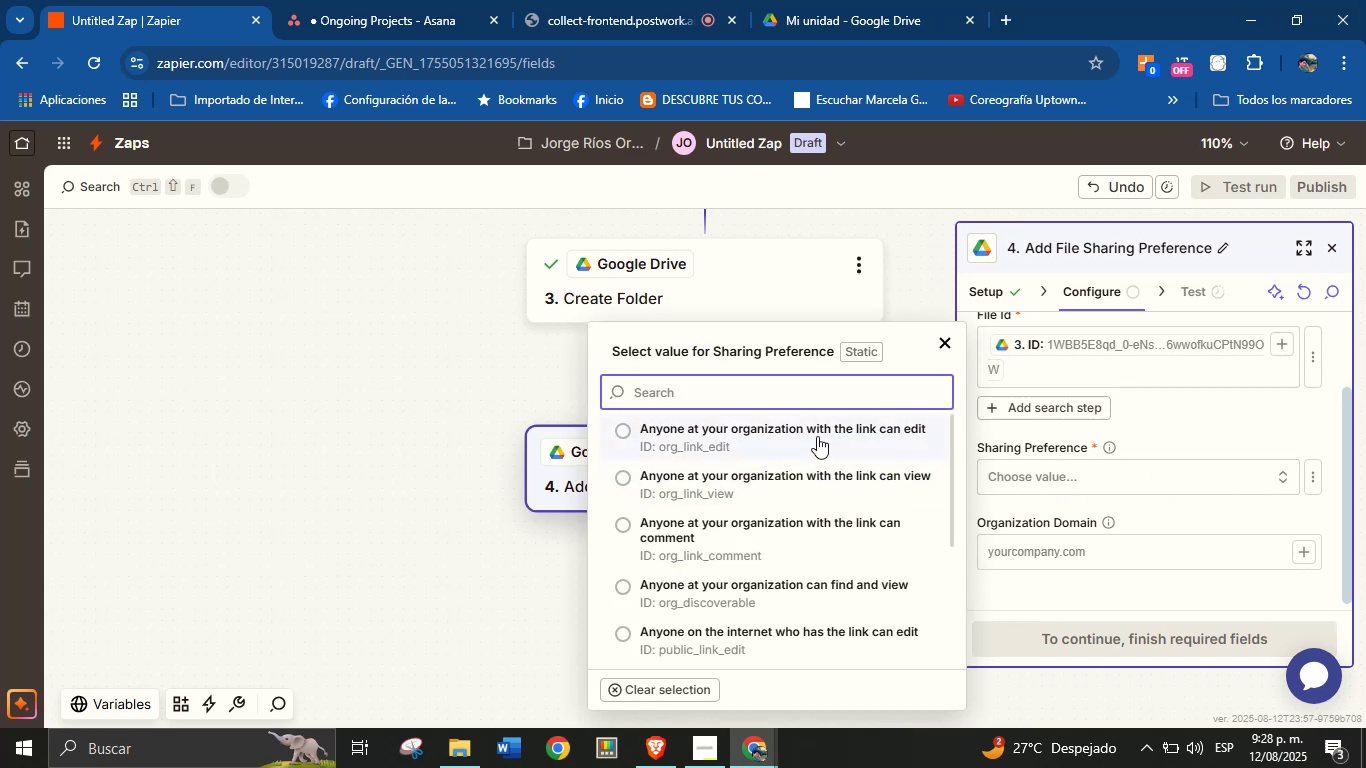 
left_click([775, 437])
 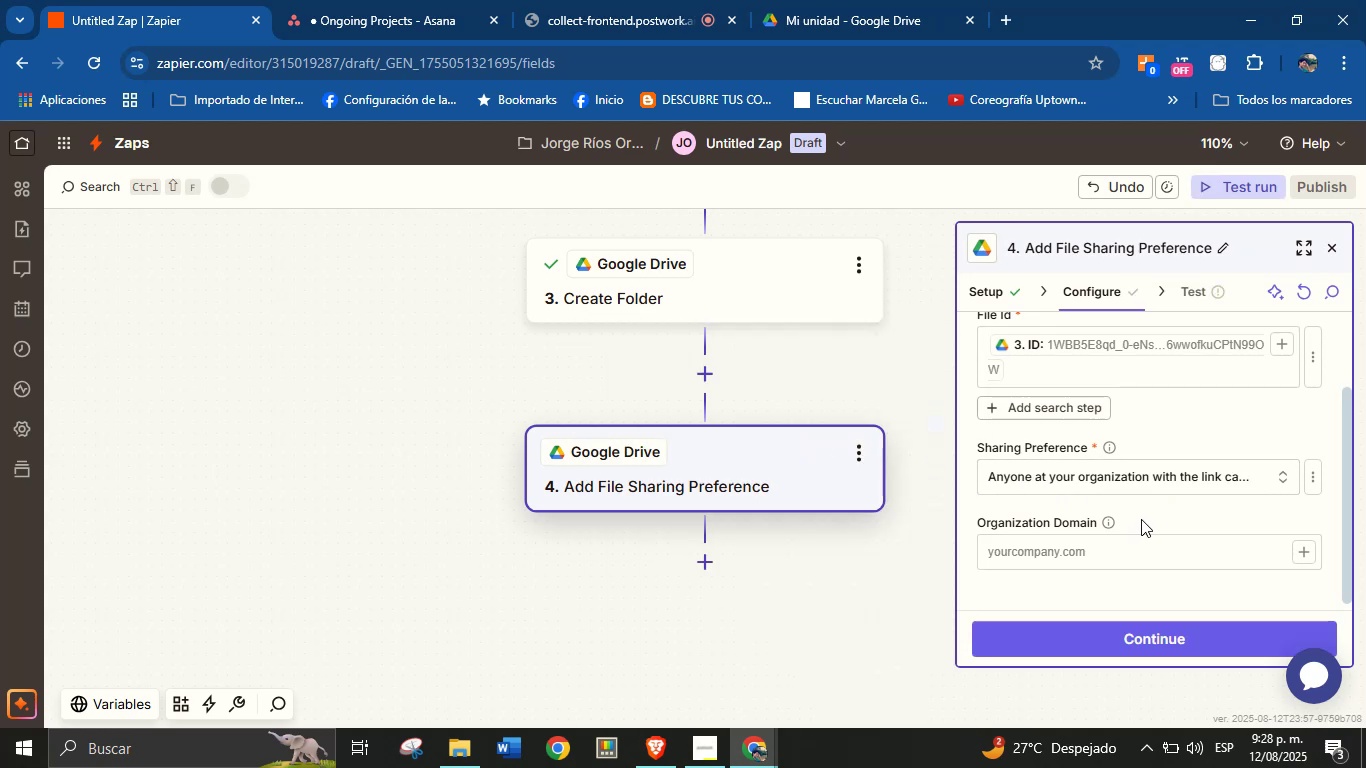 
scroll: coordinate [1184, 519], scroll_direction: down, amount: 1.0
 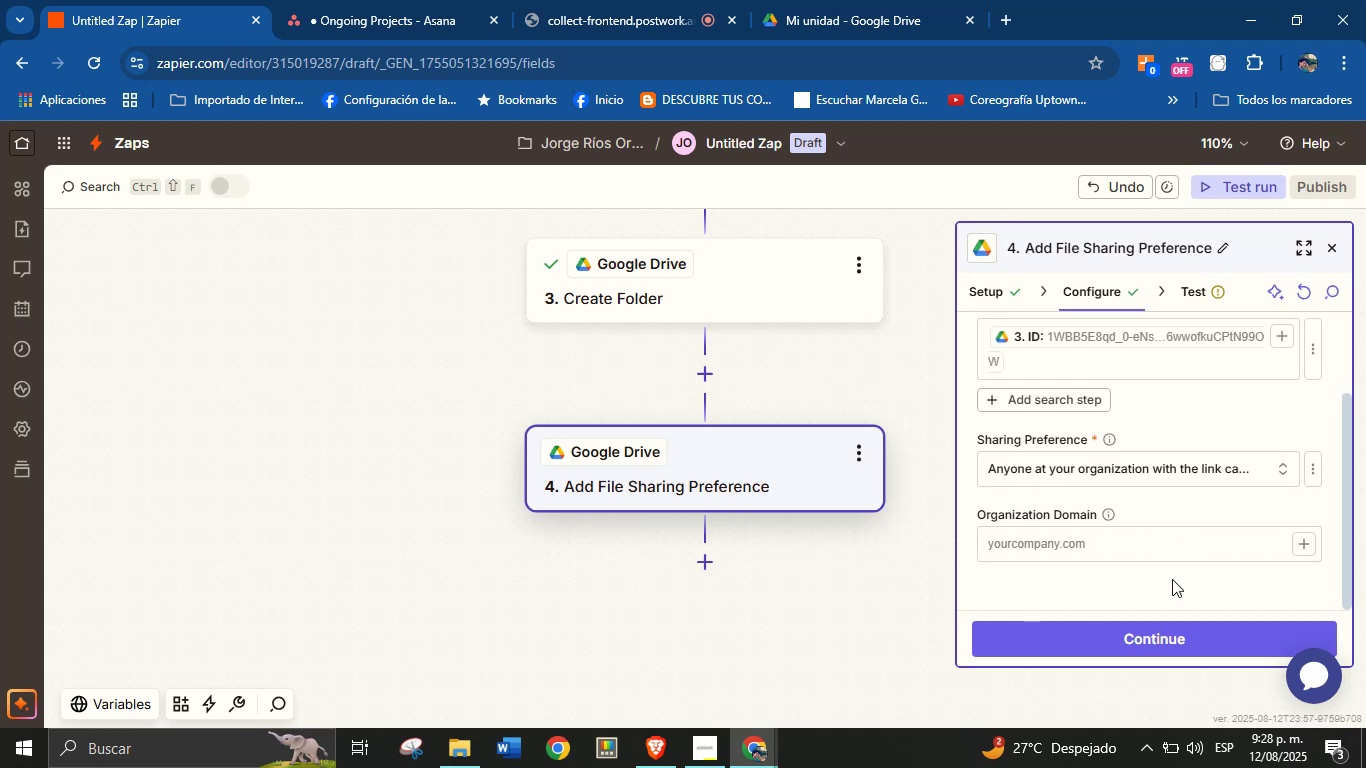 
left_click([1160, 633])
 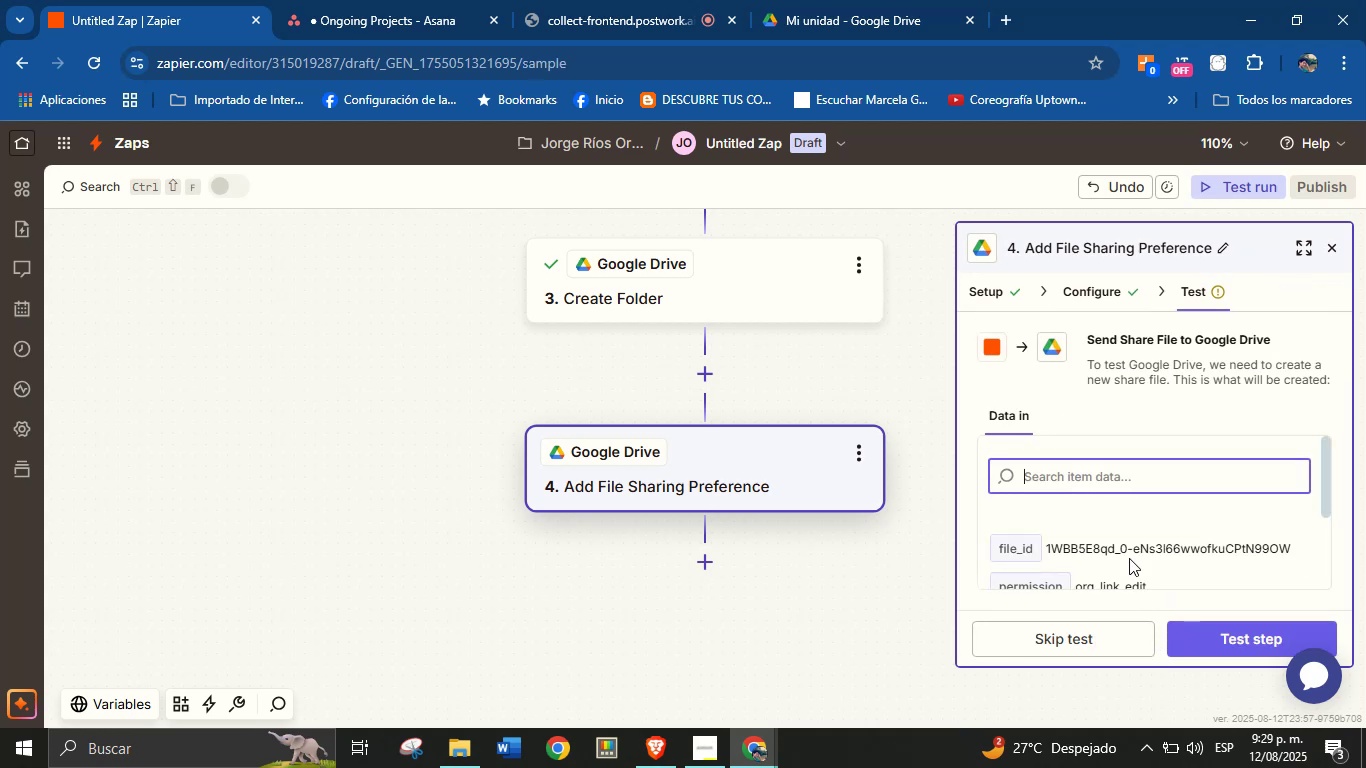 
scroll: coordinate [1104, 447], scroll_direction: down, amount: 1.0
 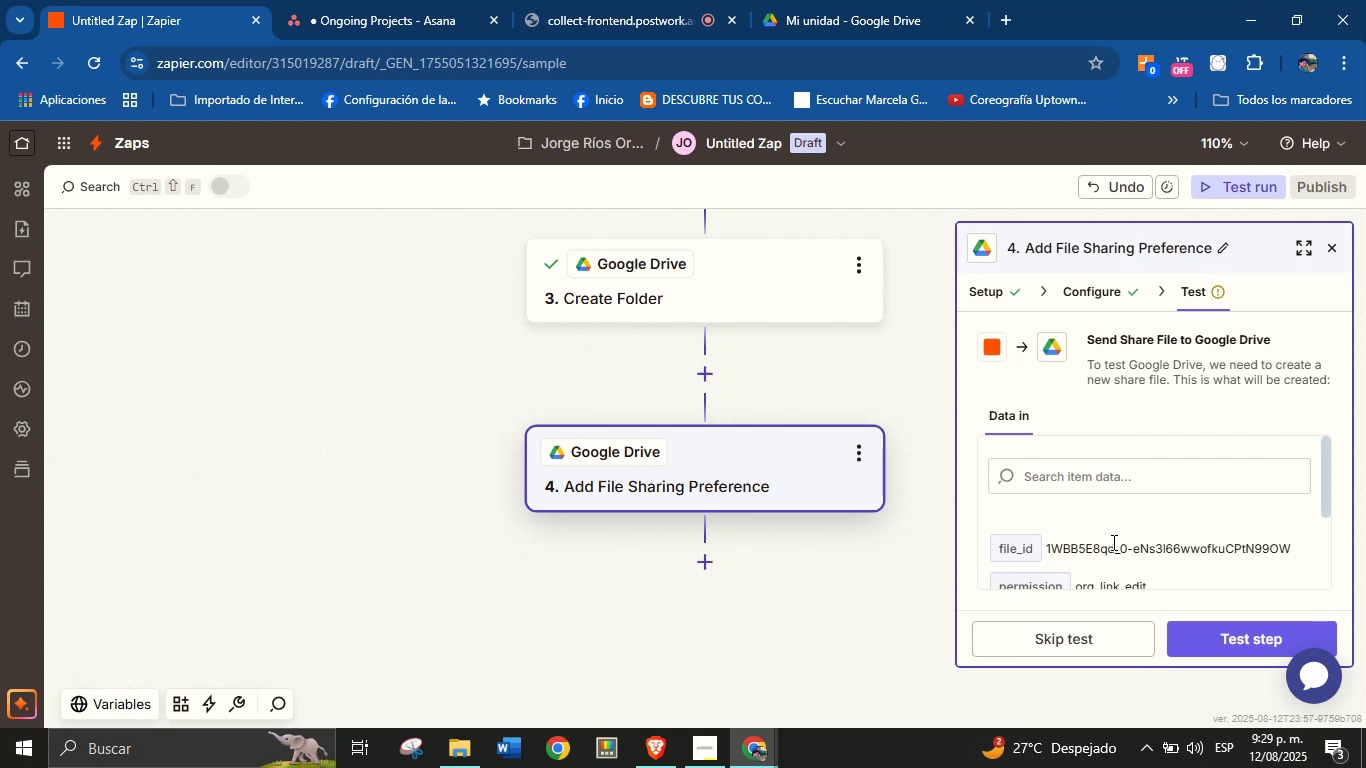 
wait(20.3)
 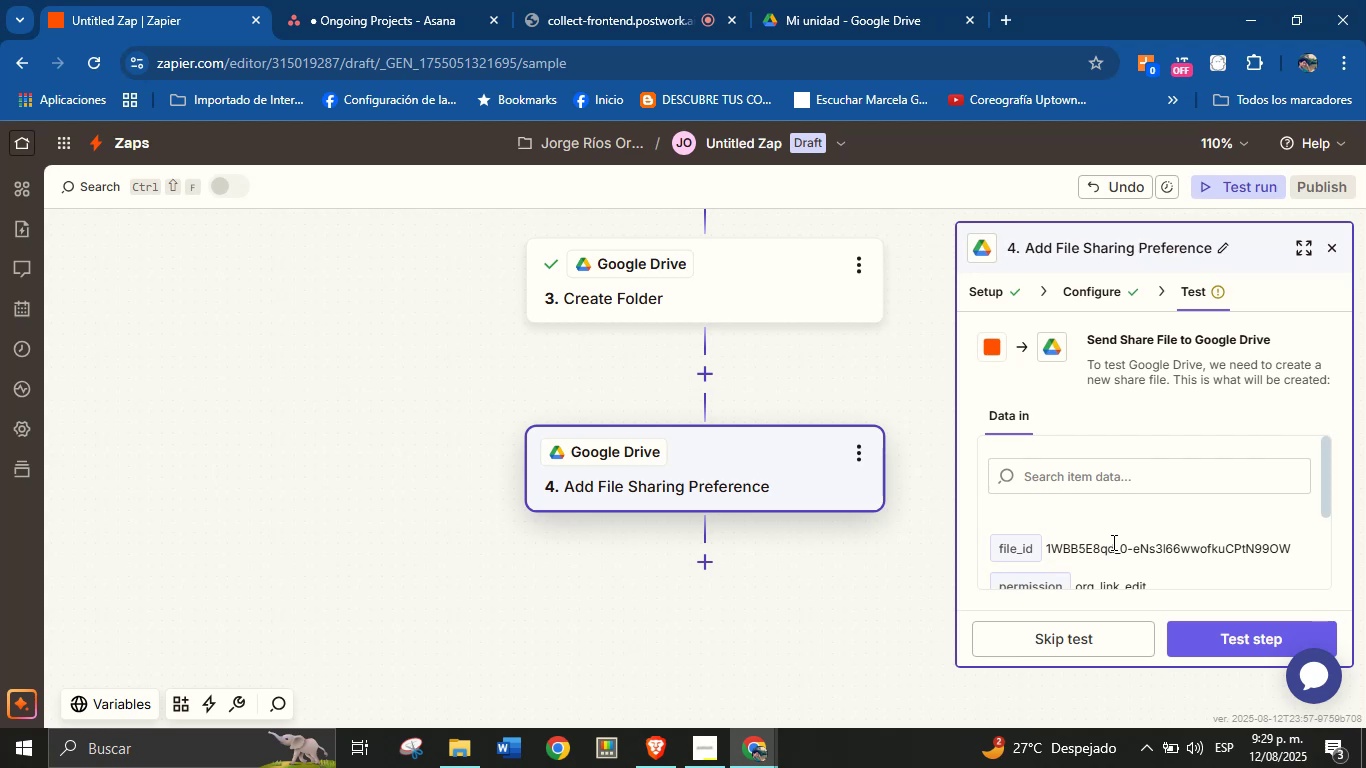 
scroll: coordinate [1191, 536], scroll_direction: down, amount: 1.0
 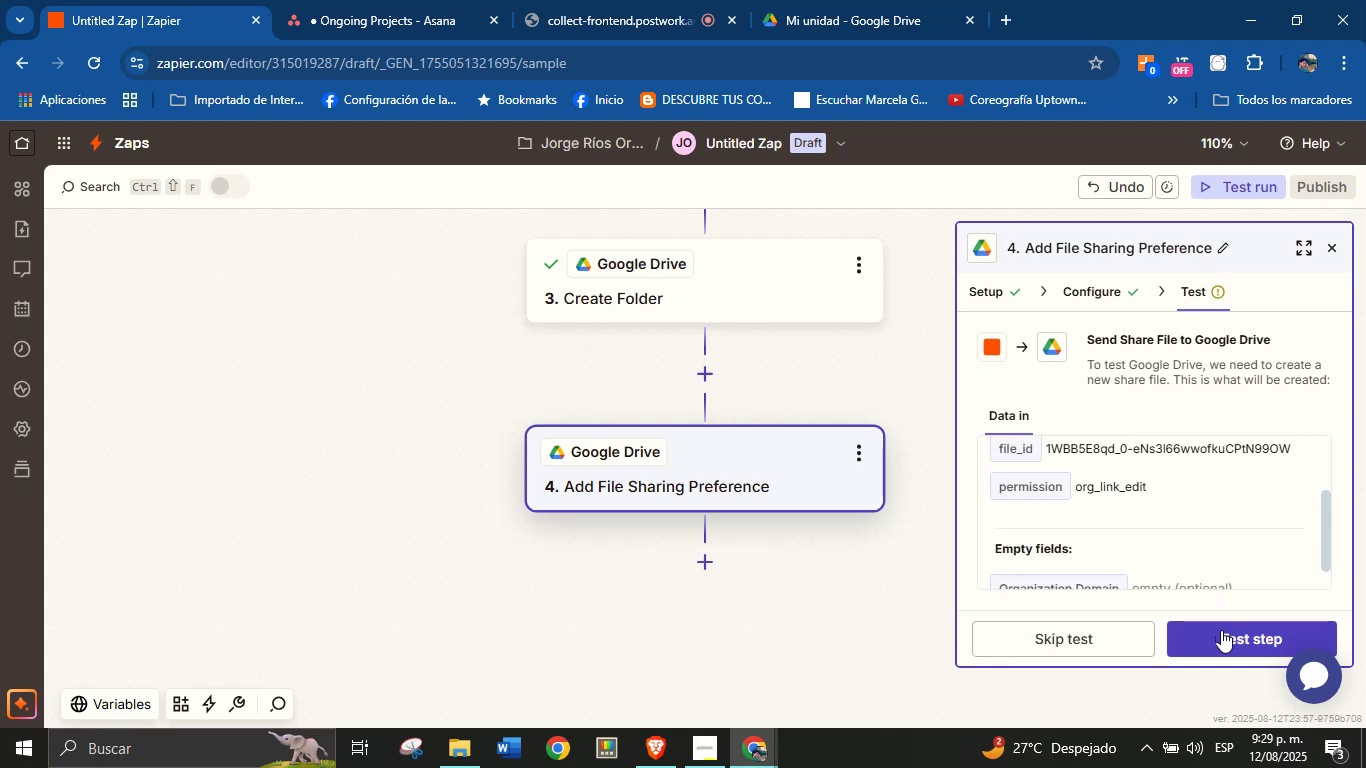 
left_click([1221, 637])
 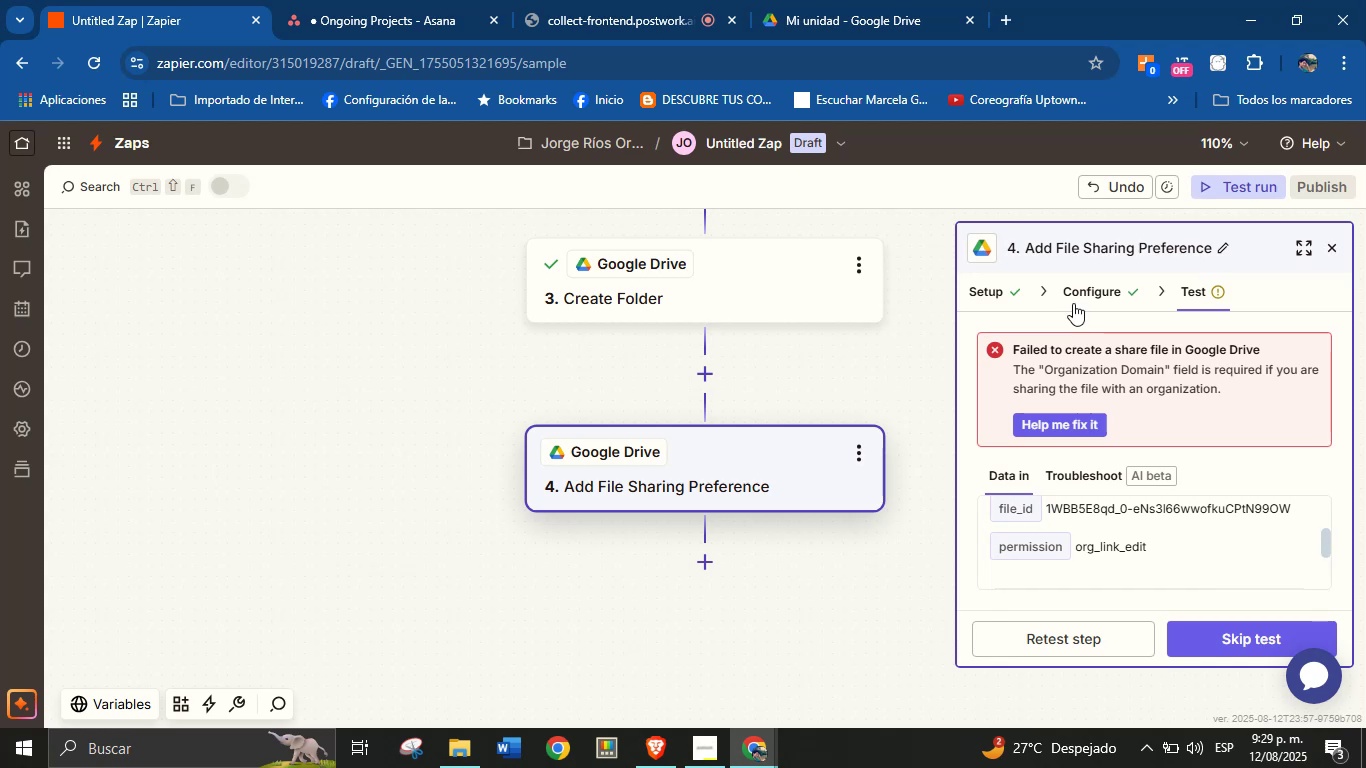 
wait(7.42)
 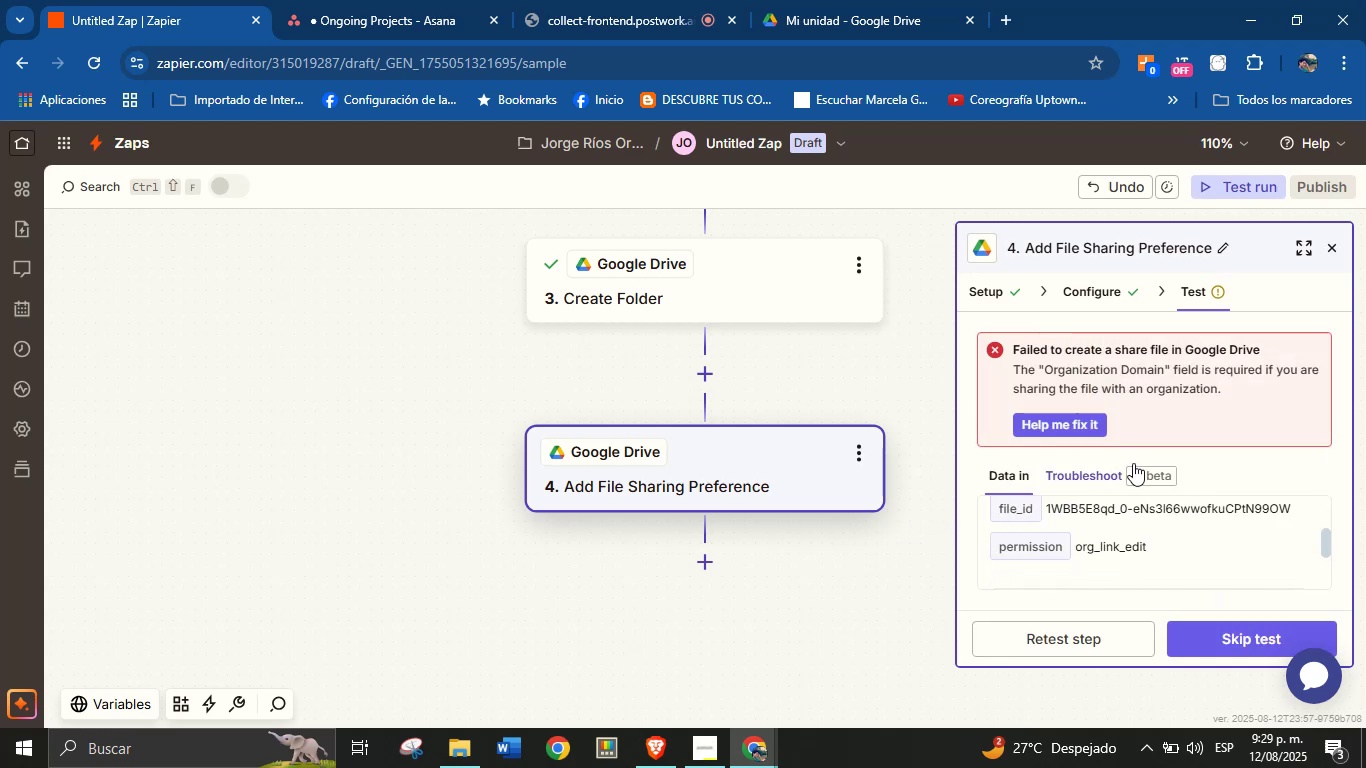 
left_click([1079, 293])
 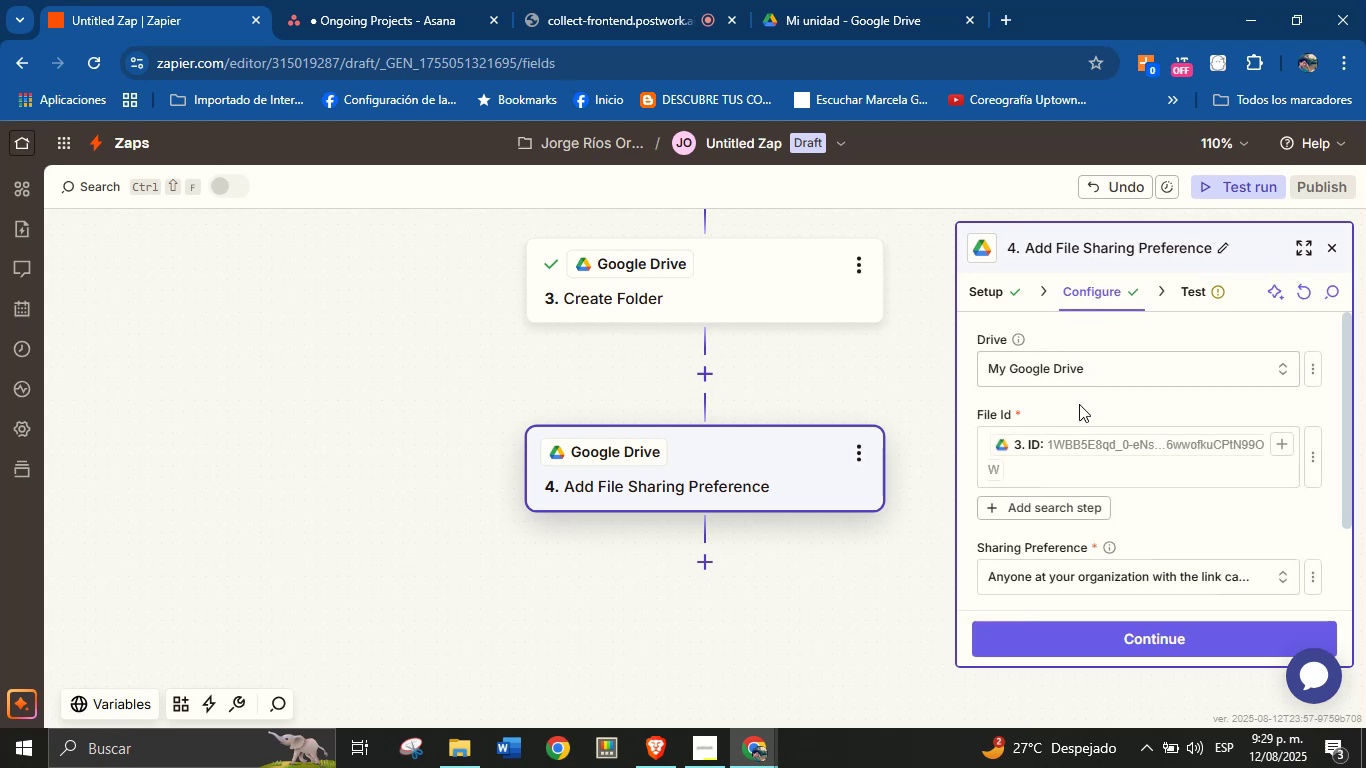 
scroll: coordinate [1096, 466], scroll_direction: down, amount: 4.0
 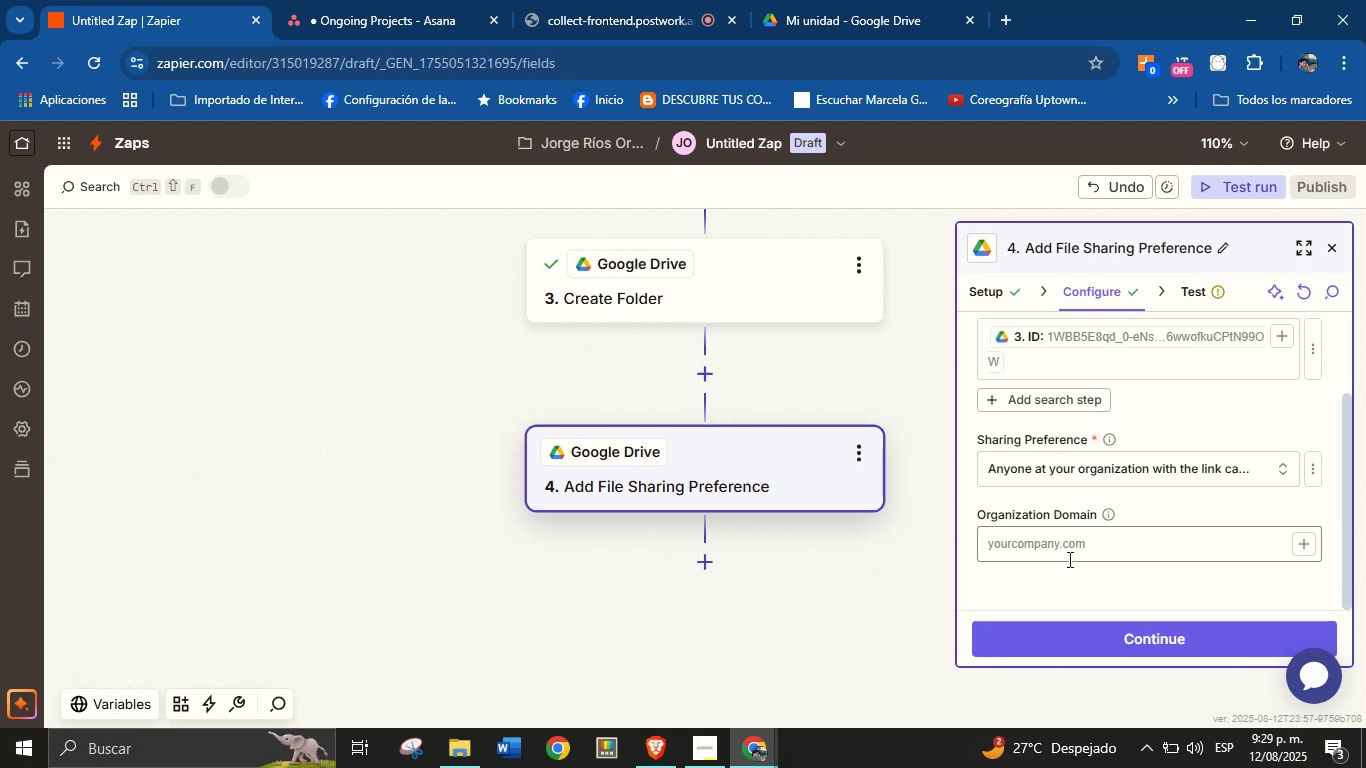 
left_click([1069, 546])
 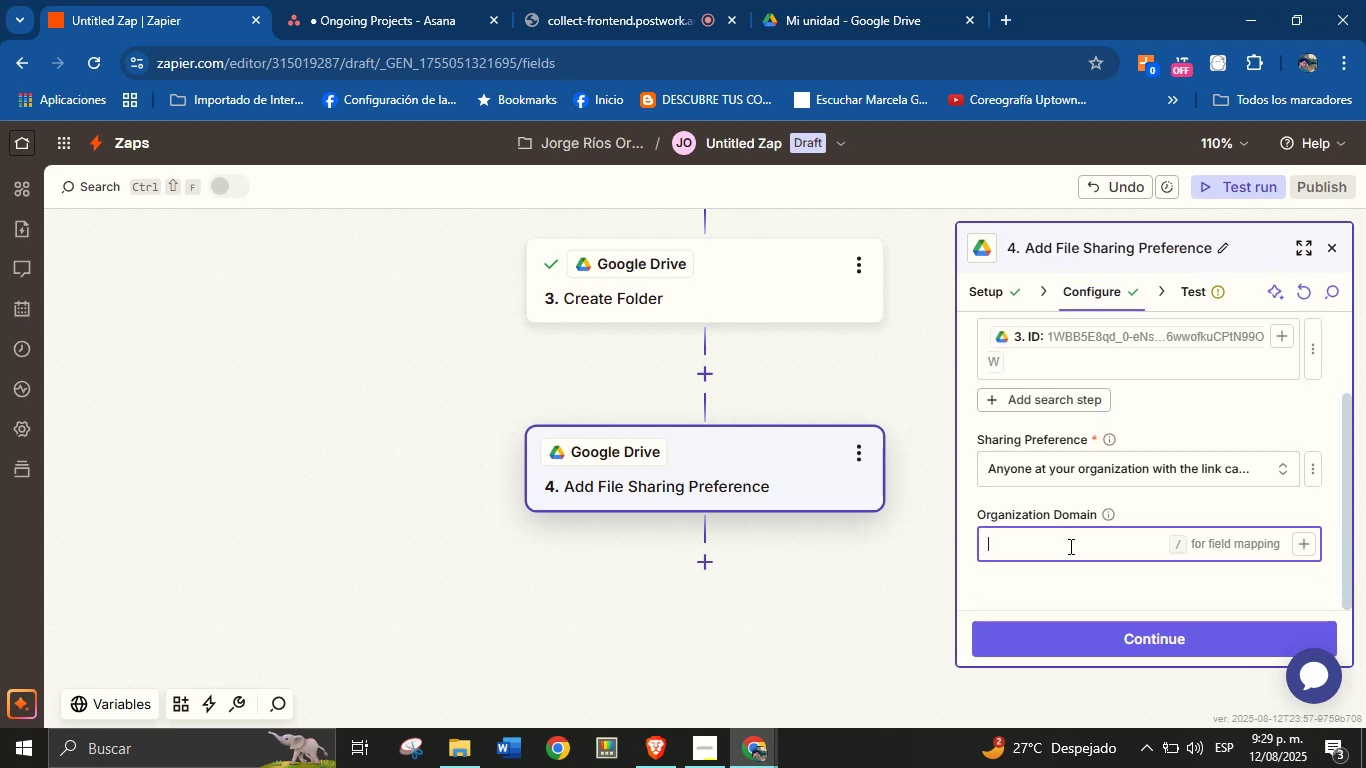 
left_click([1188, 520])
 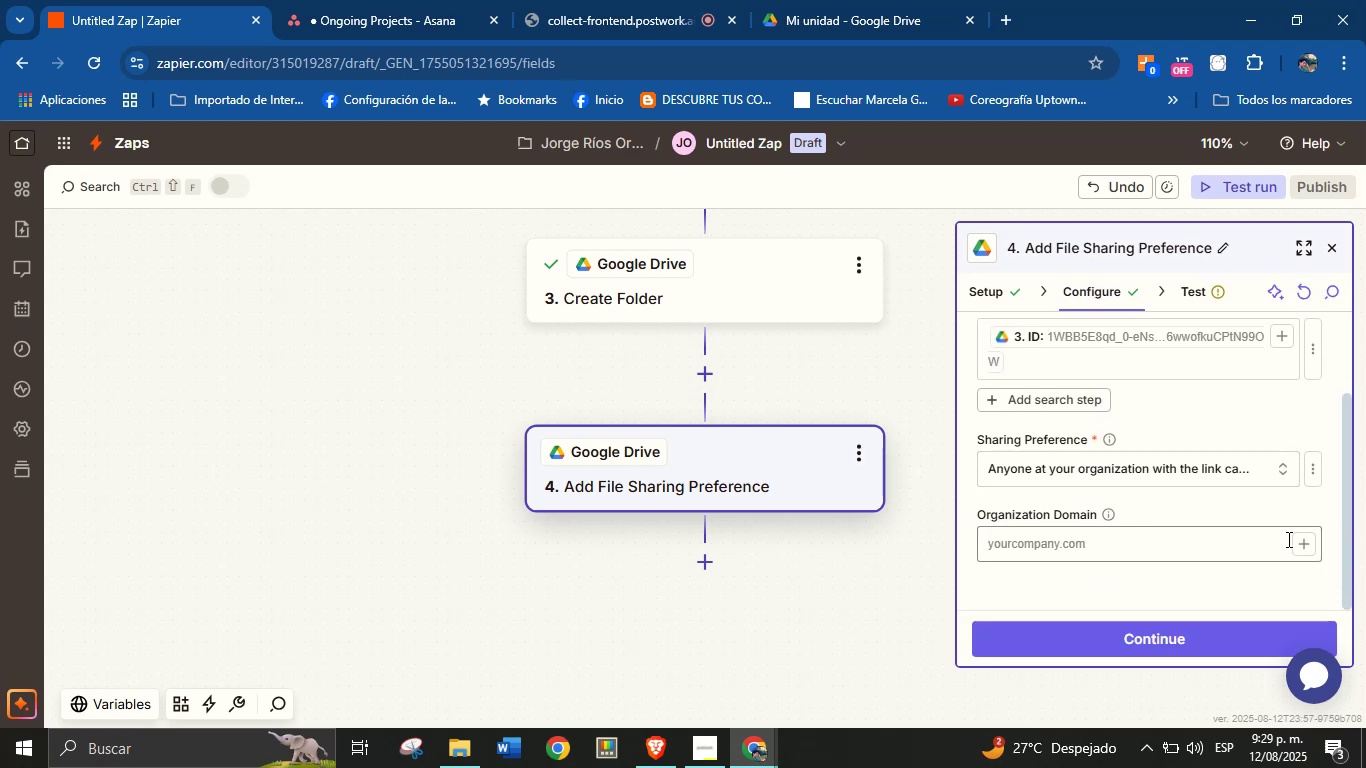 
left_click([1303, 540])
 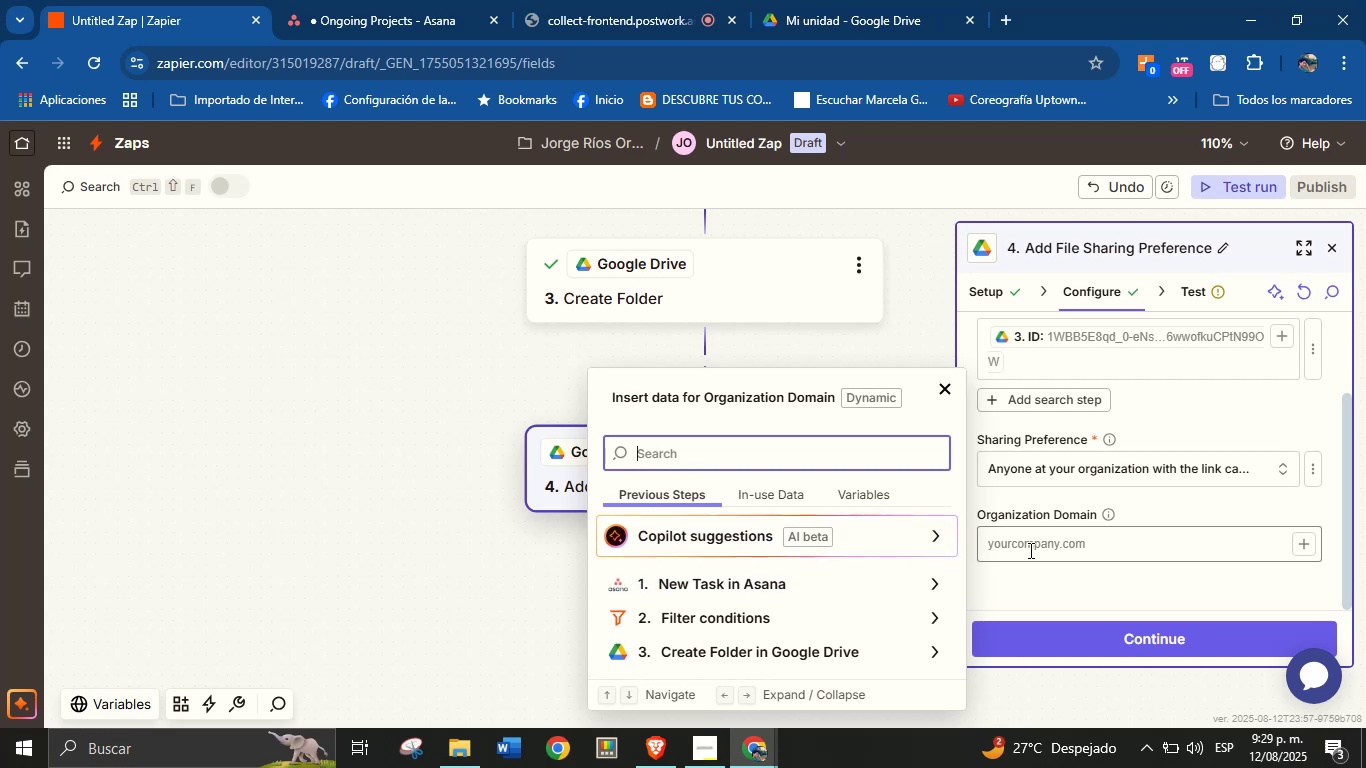 
left_click([1049, 575])
 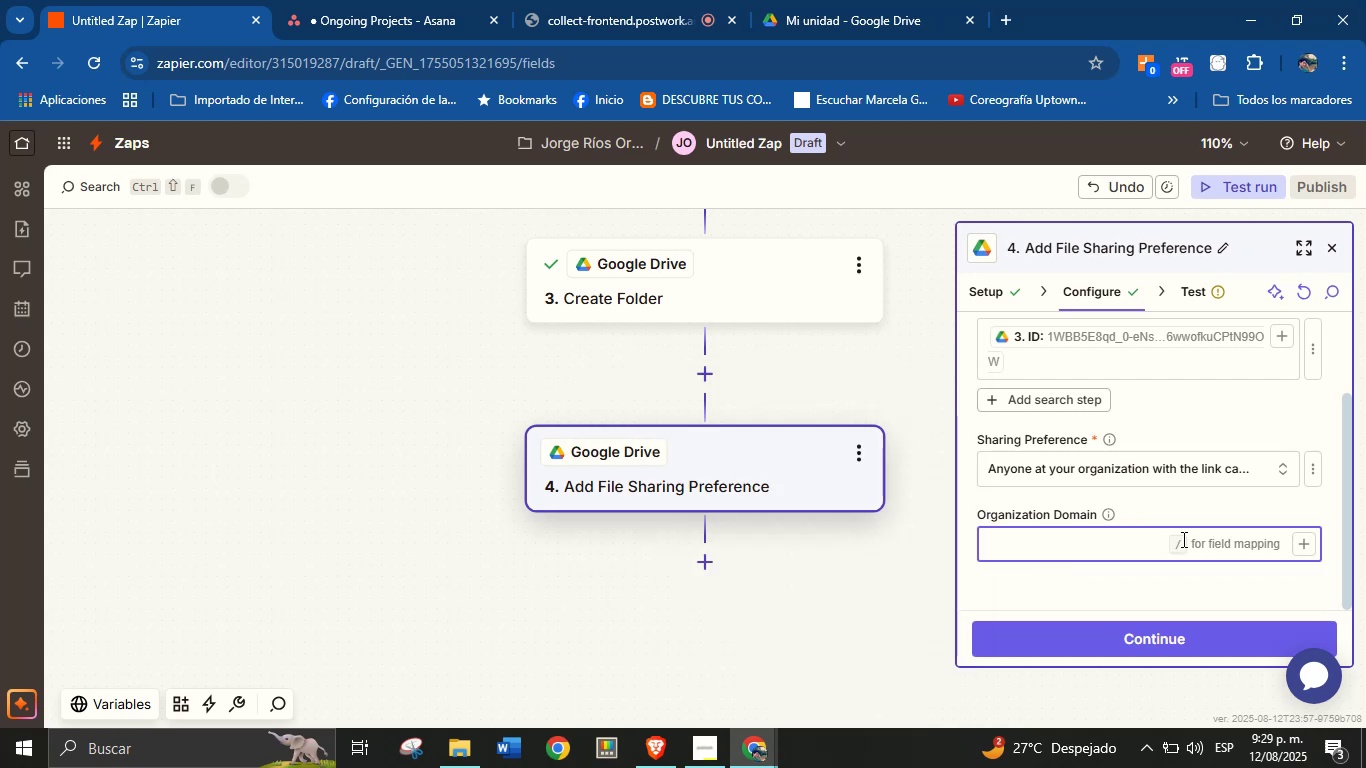 
left_click([1203, 504])
 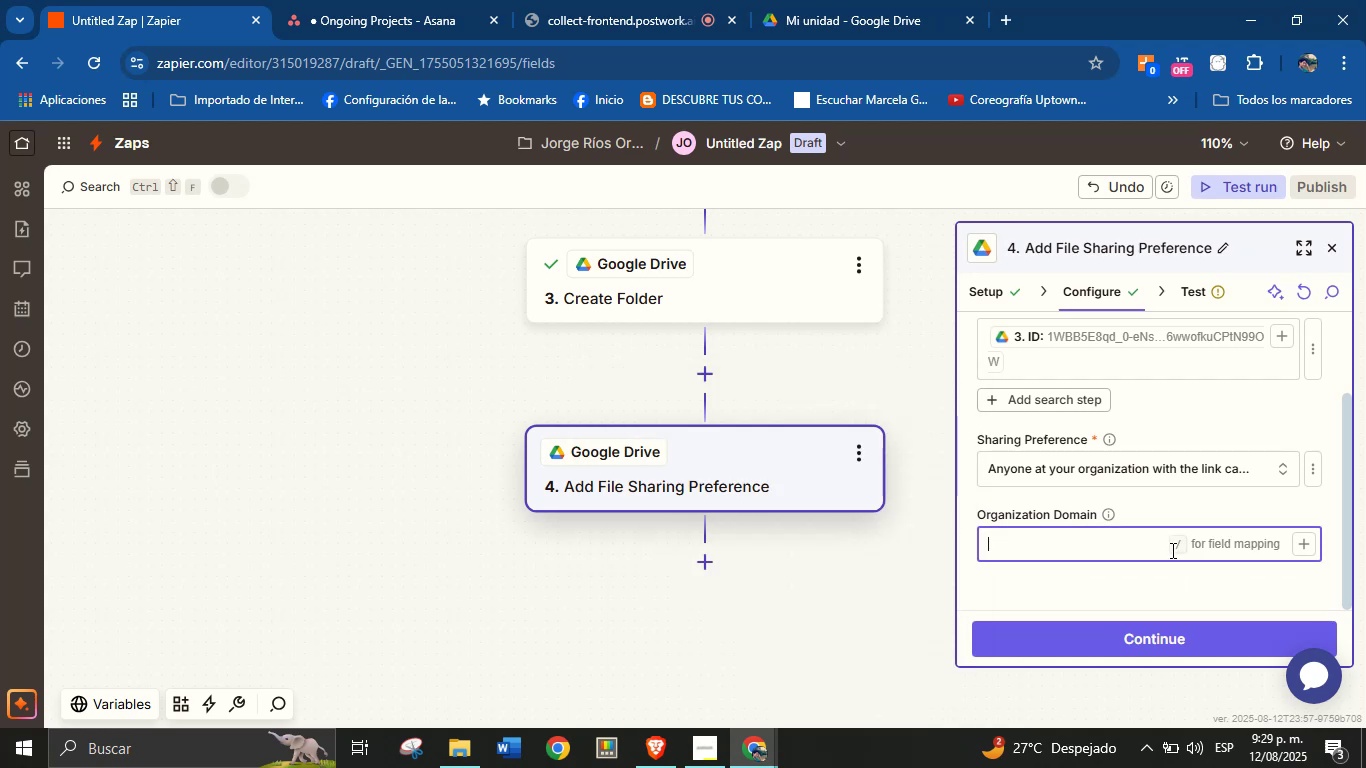 
type(coljob.com)
 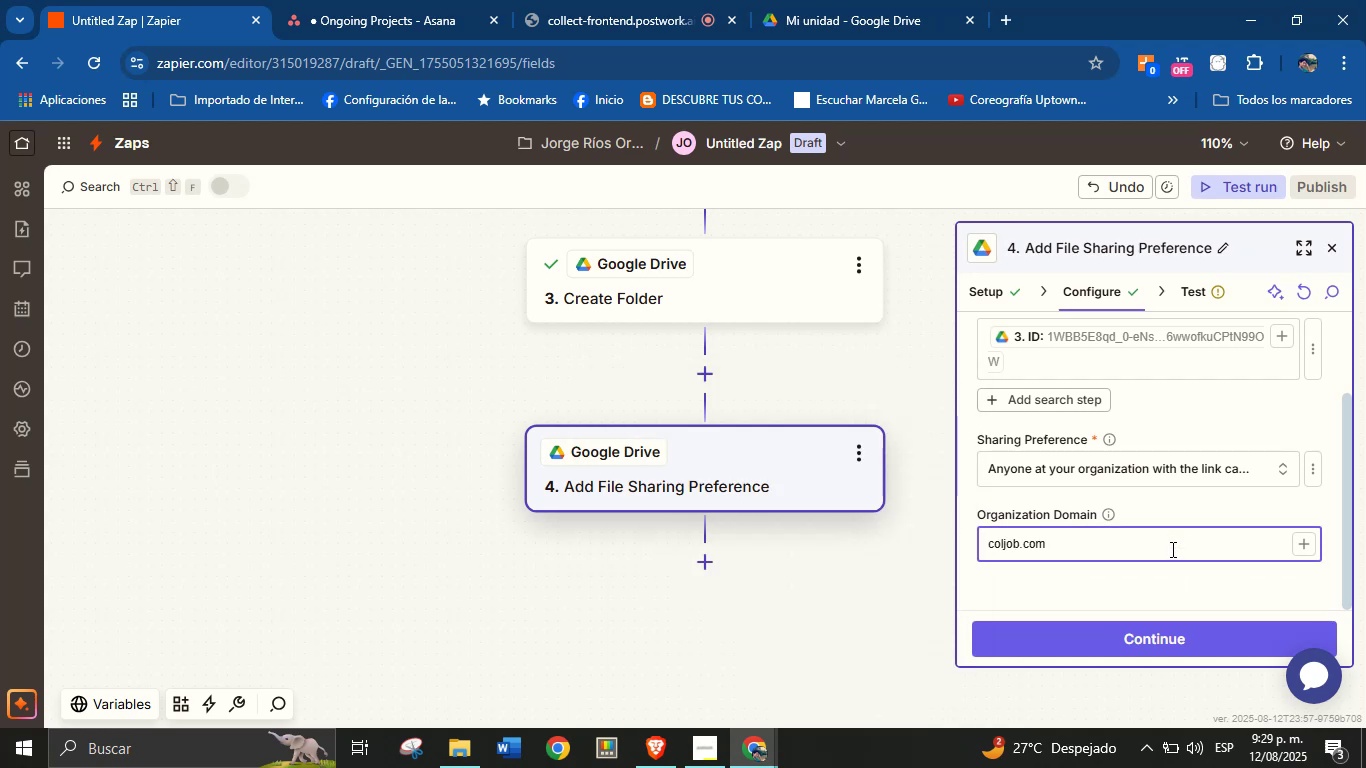 
left_click([1147, 572])
 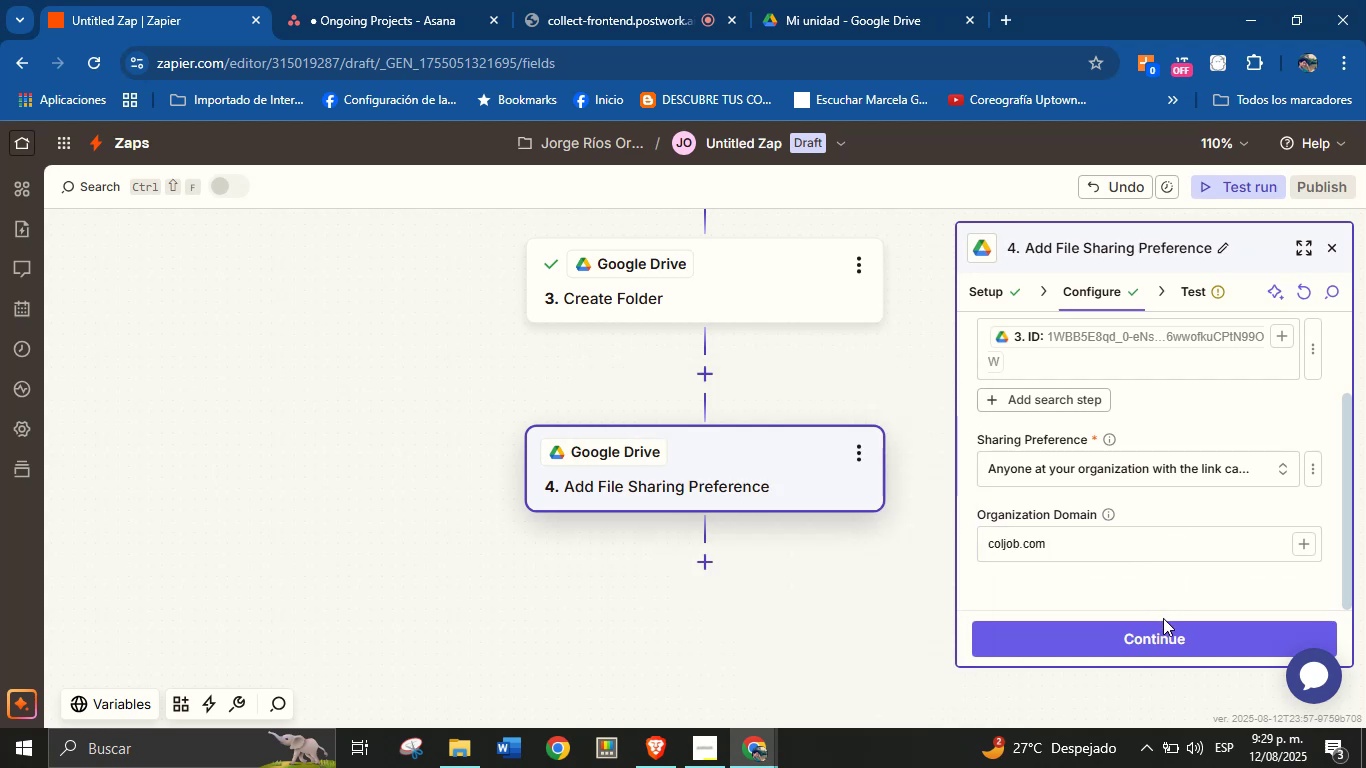 
left_click([1167, 626])
 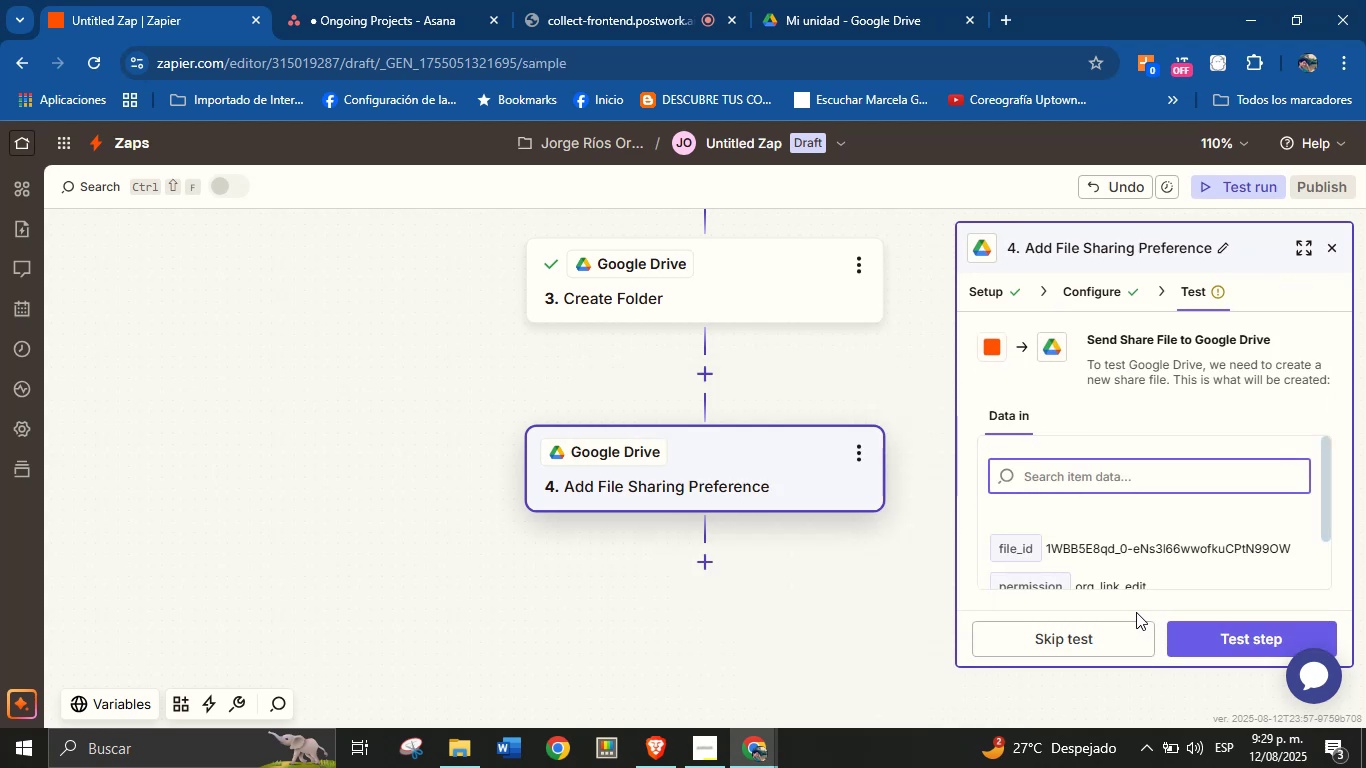 
left_click([1239, 632])
 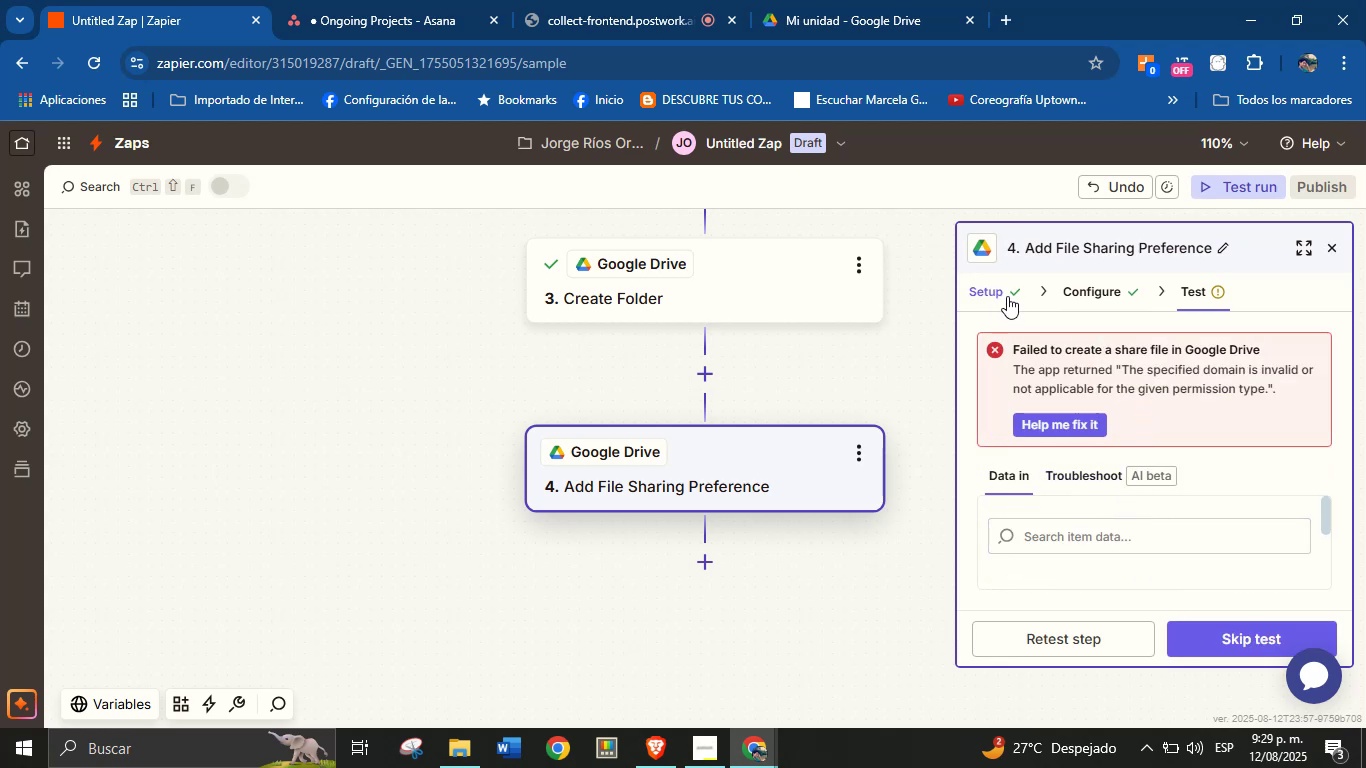 
wait(5.98)
 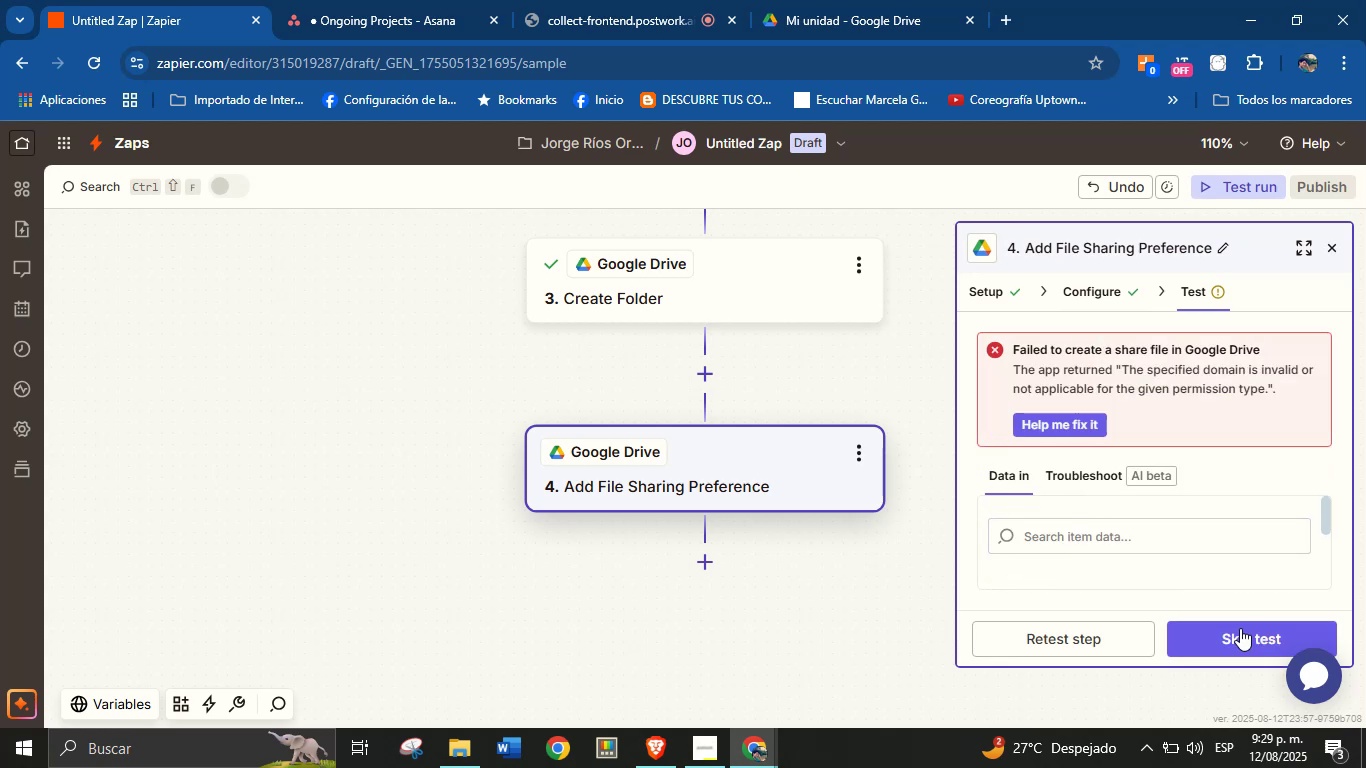 
scroll: coordinate [1132, 551], scroll_direction: down, amount: 5.0
 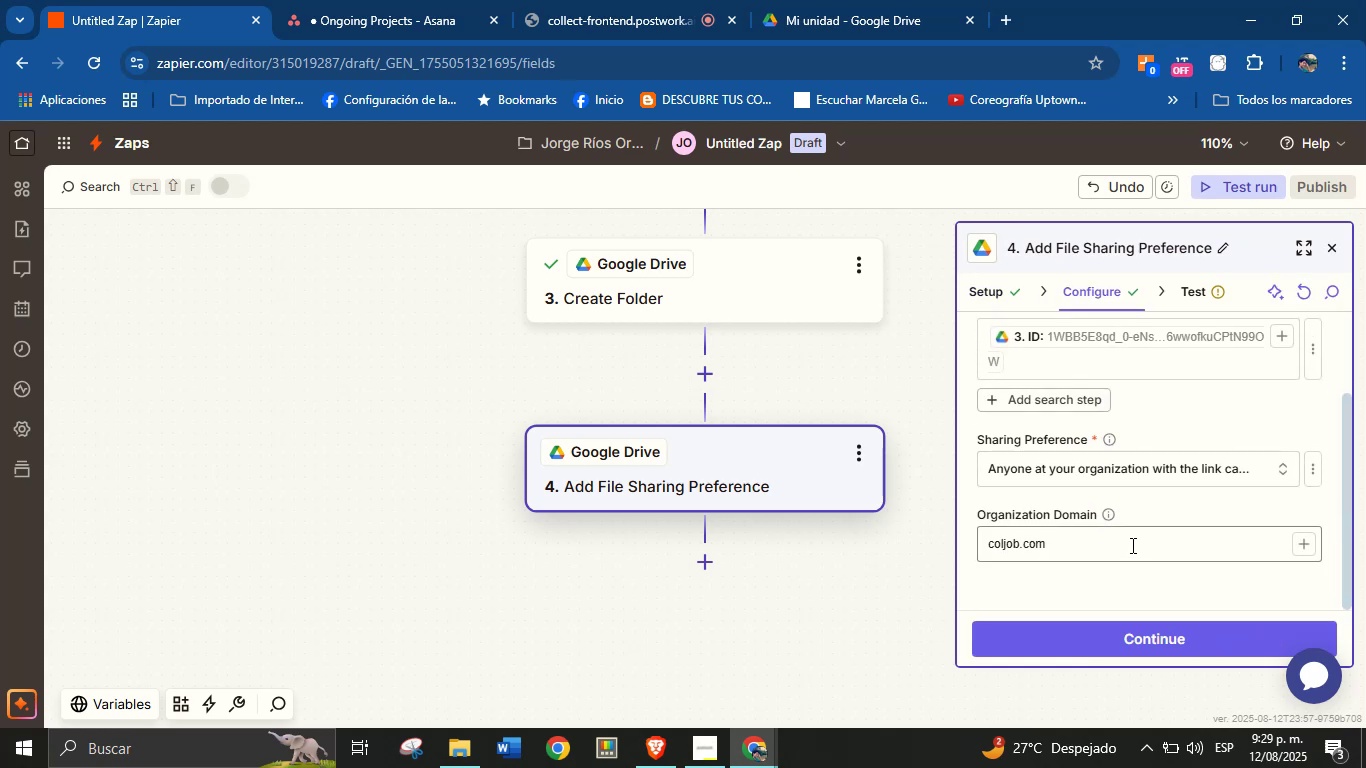 
double_click([1131, 545])
 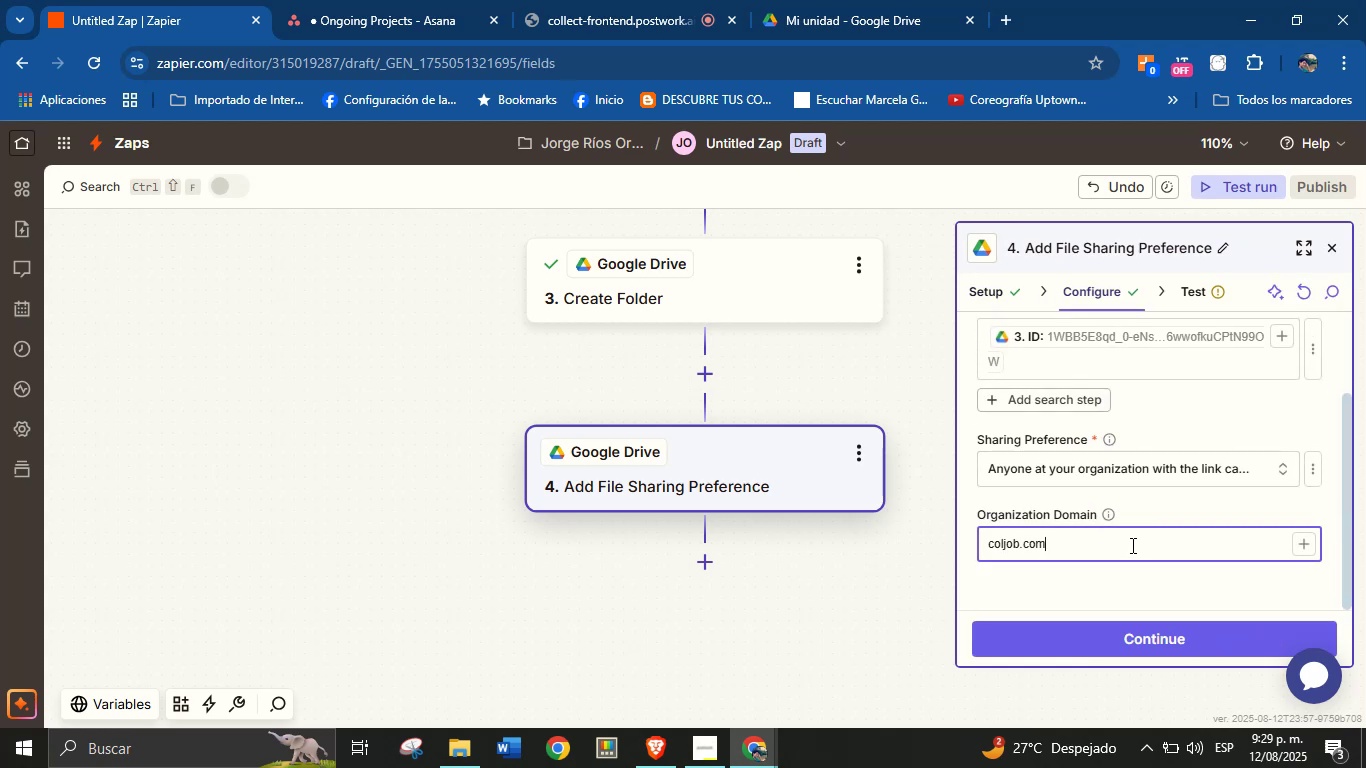 
triple_click([1131, 545])
 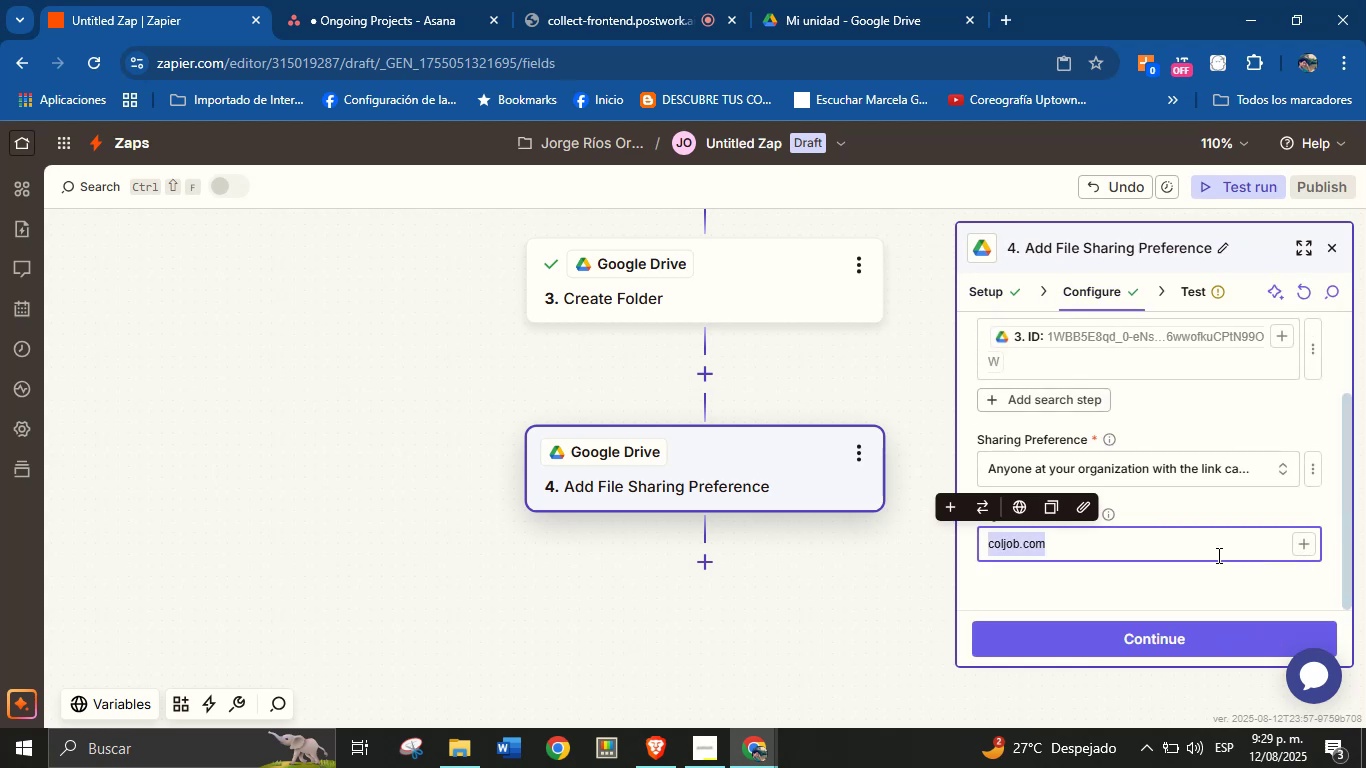 
type(google.com)
 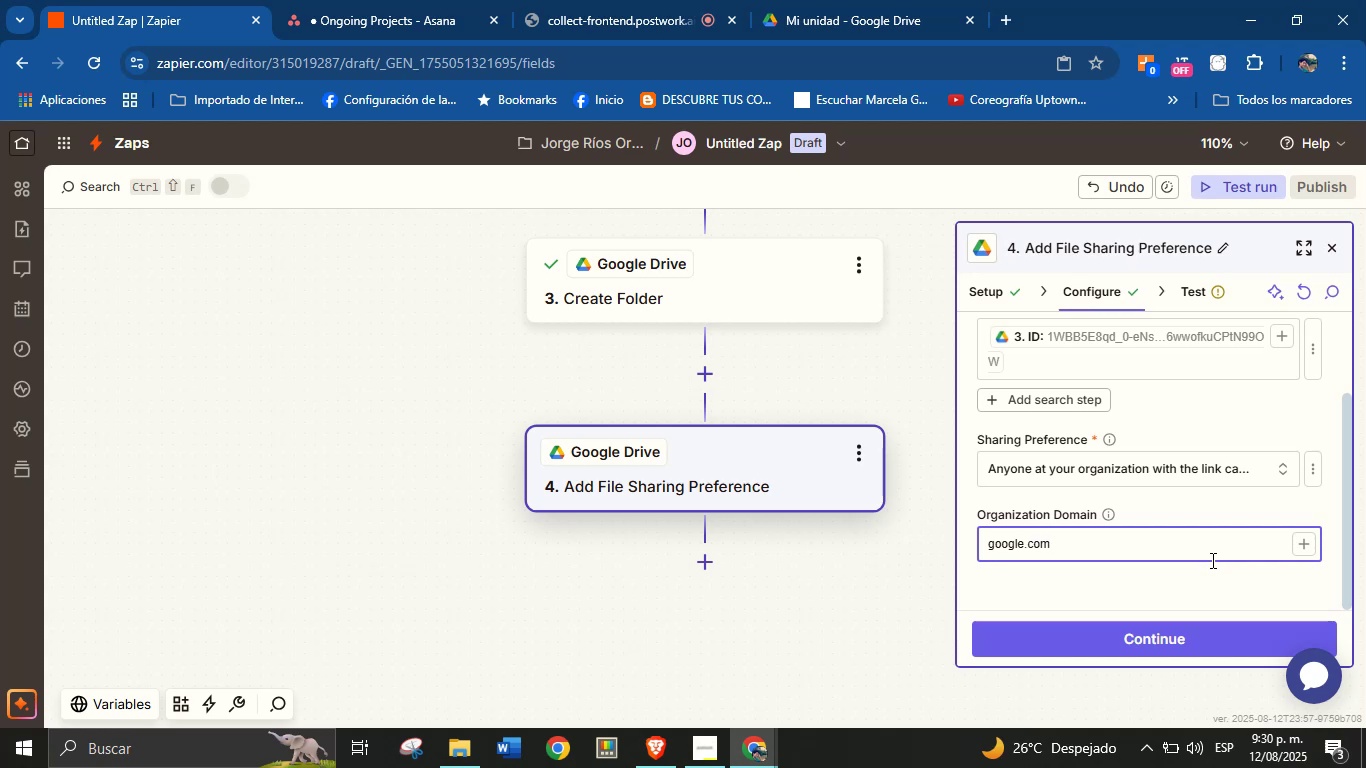 
left_click([1162, 643])
 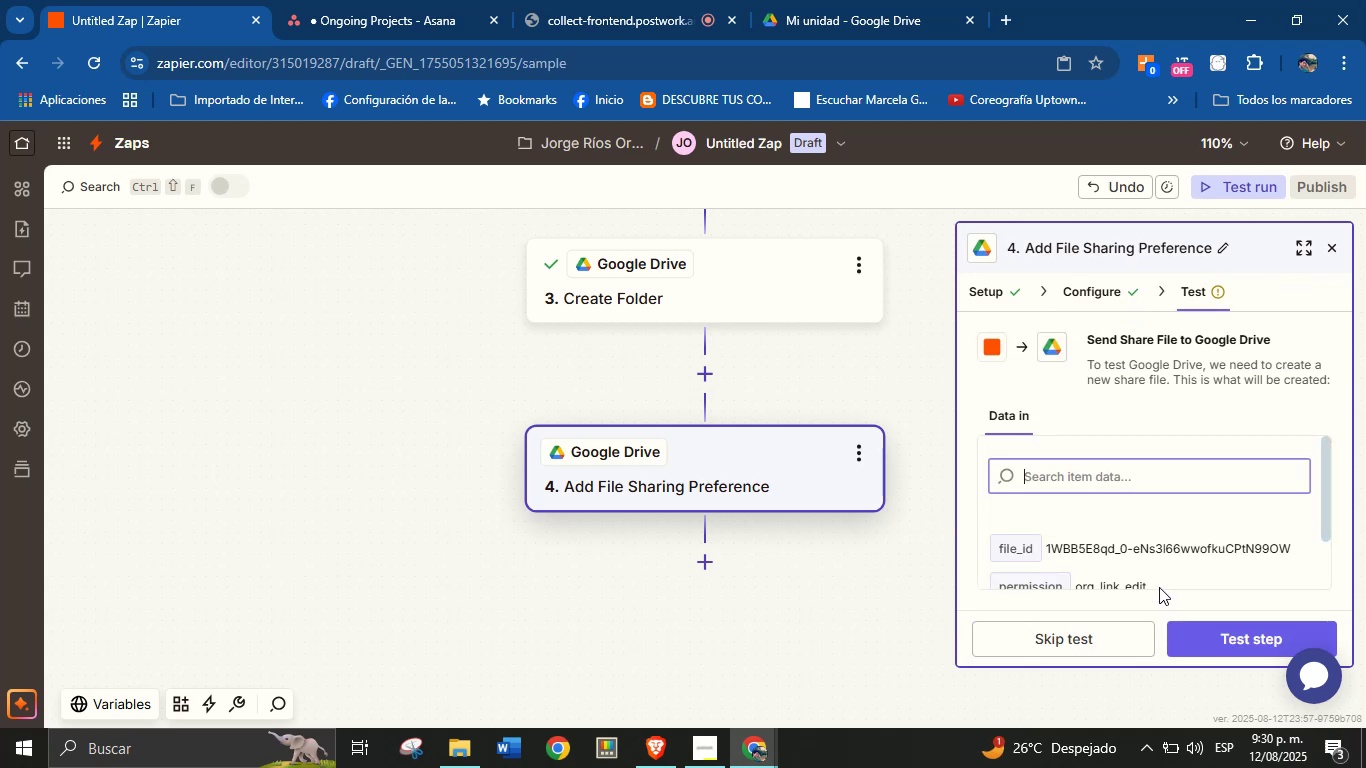 
left_click([1216, 638])
 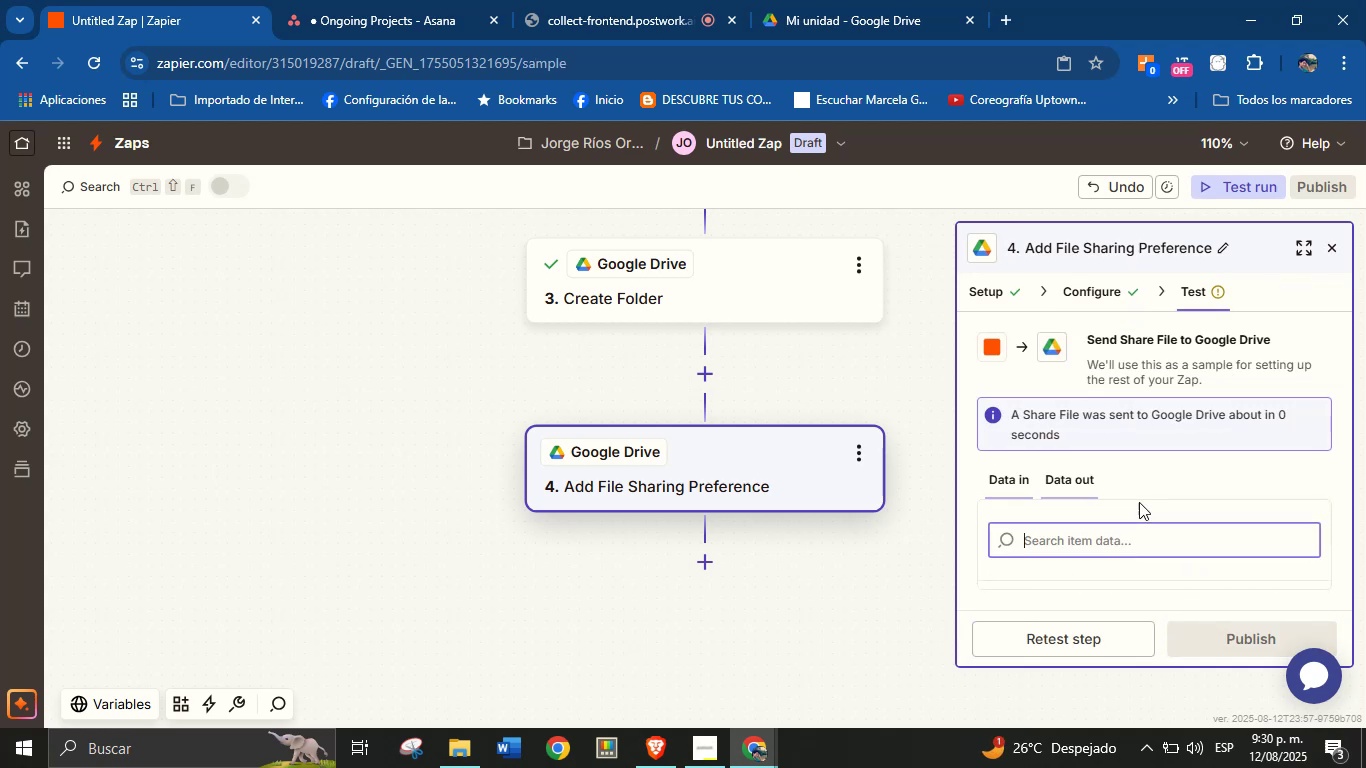 
scroll: coordinate [1141, 469], scroll_direction: down, amount: 2.0
 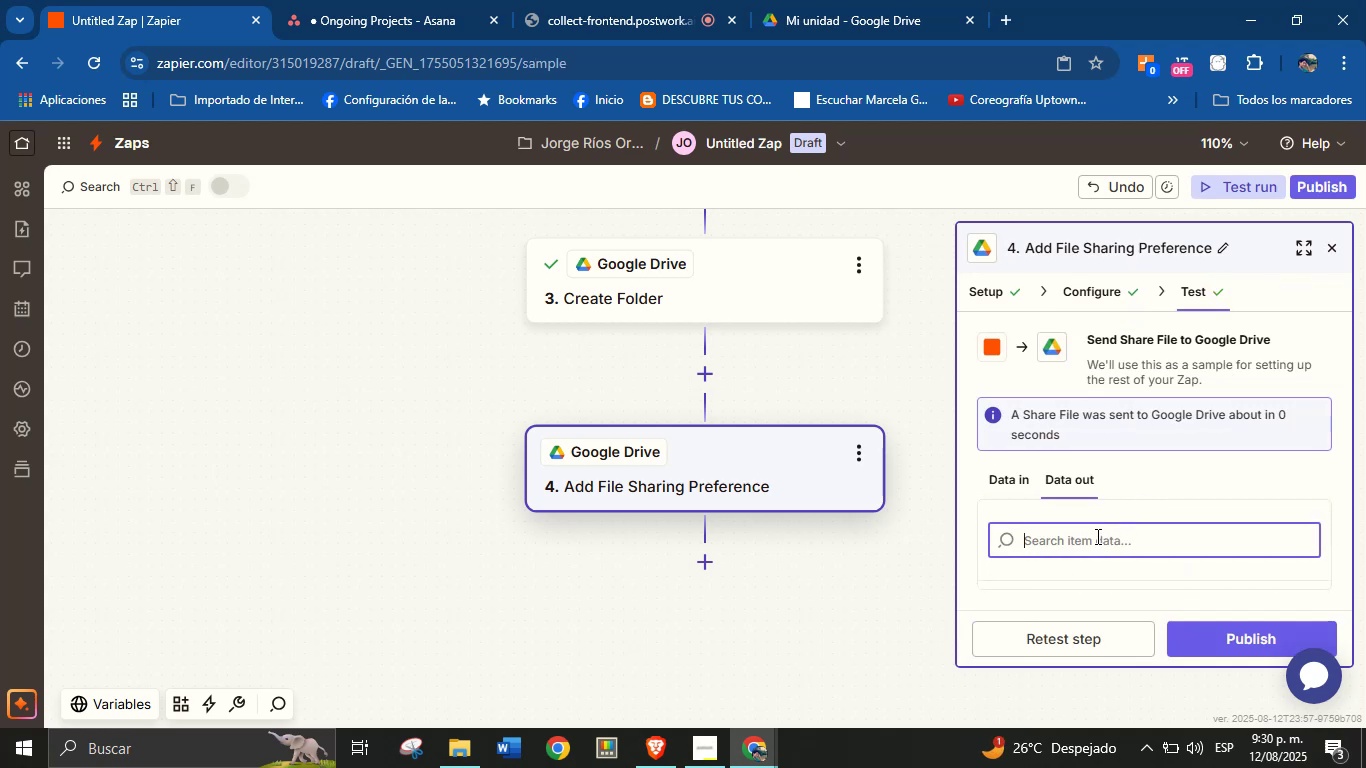 
left_click([1098, 511])
 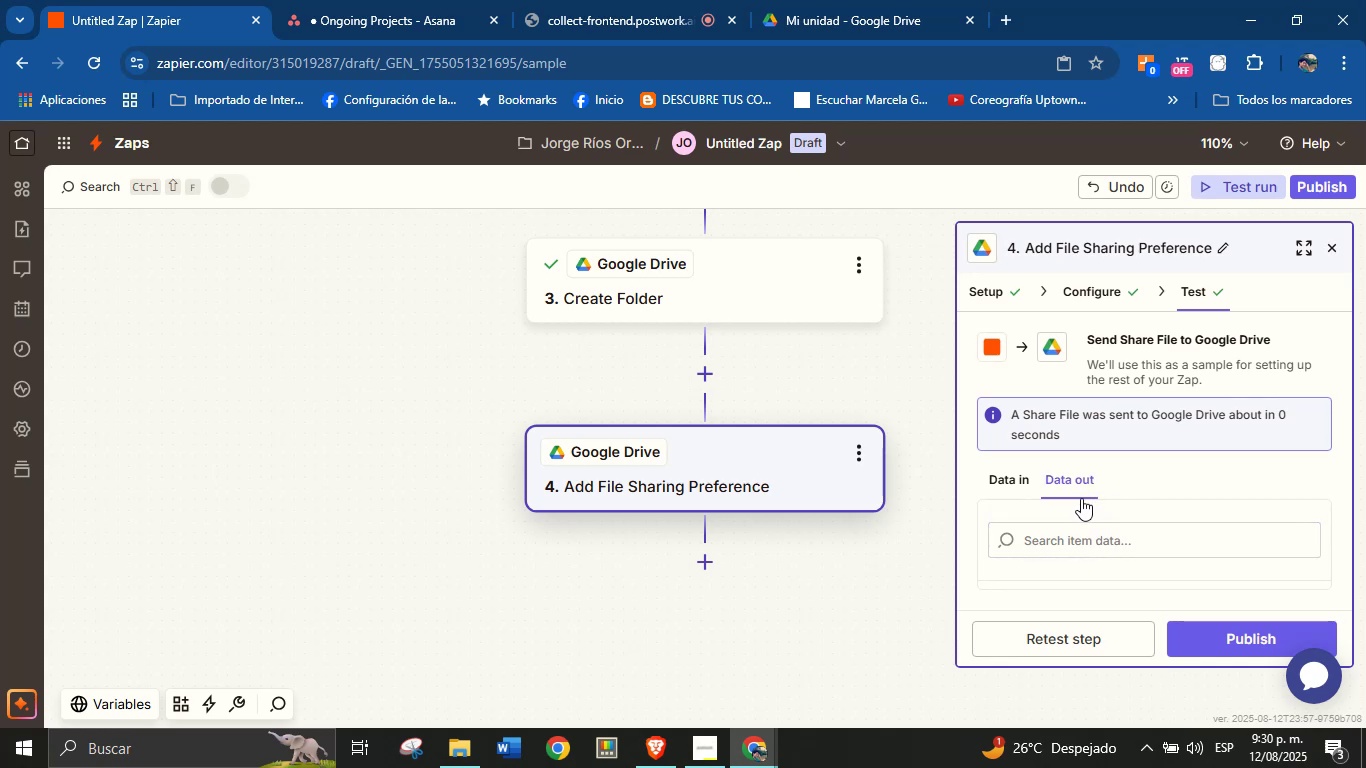 
wait(9.3)
 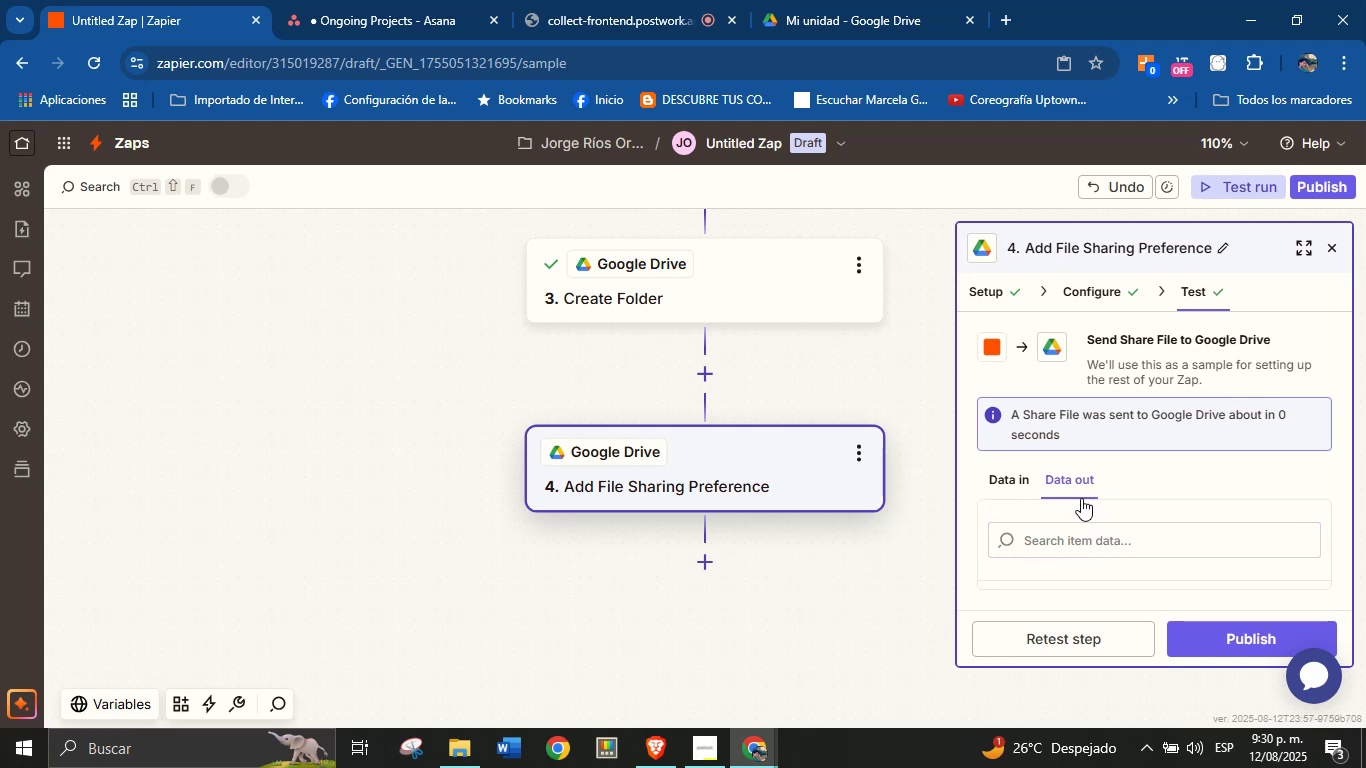 
left_click([719, 753])
 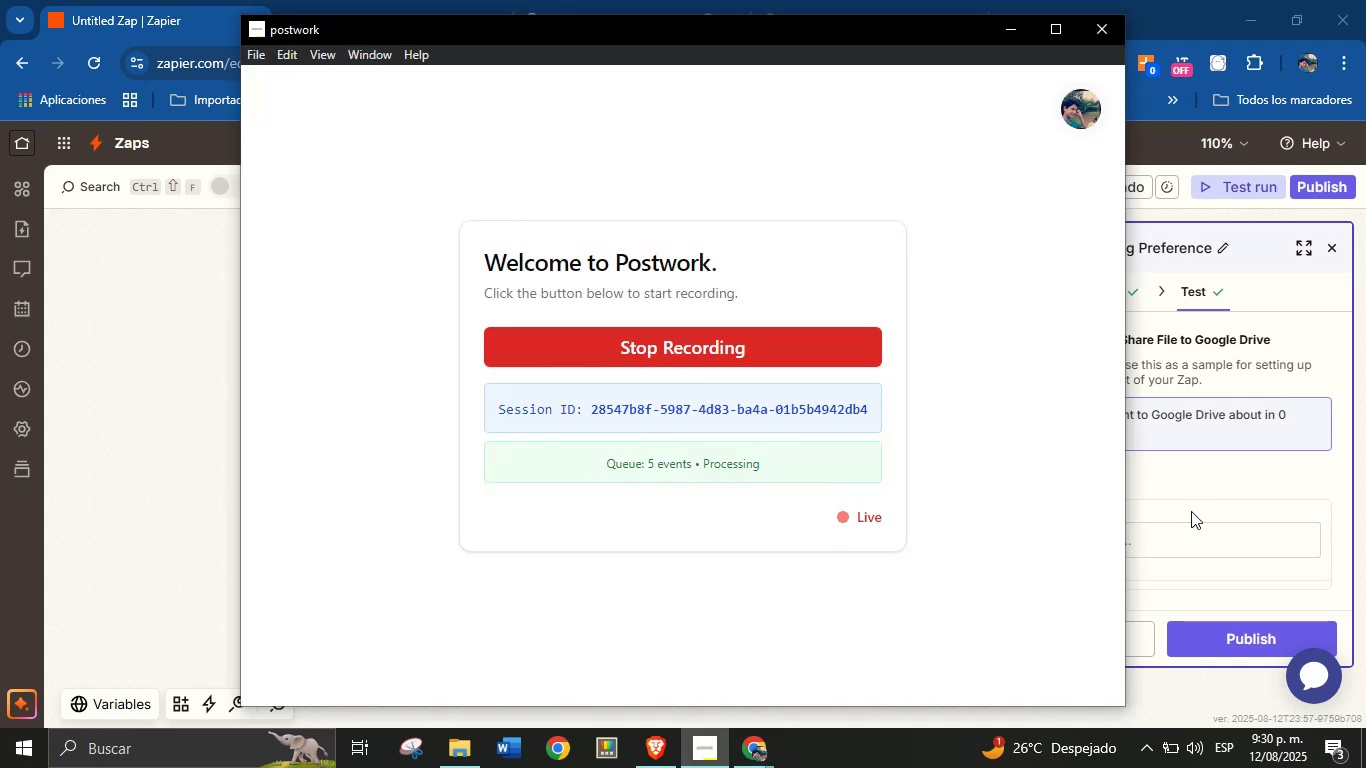 
left_click([1221, 483])
 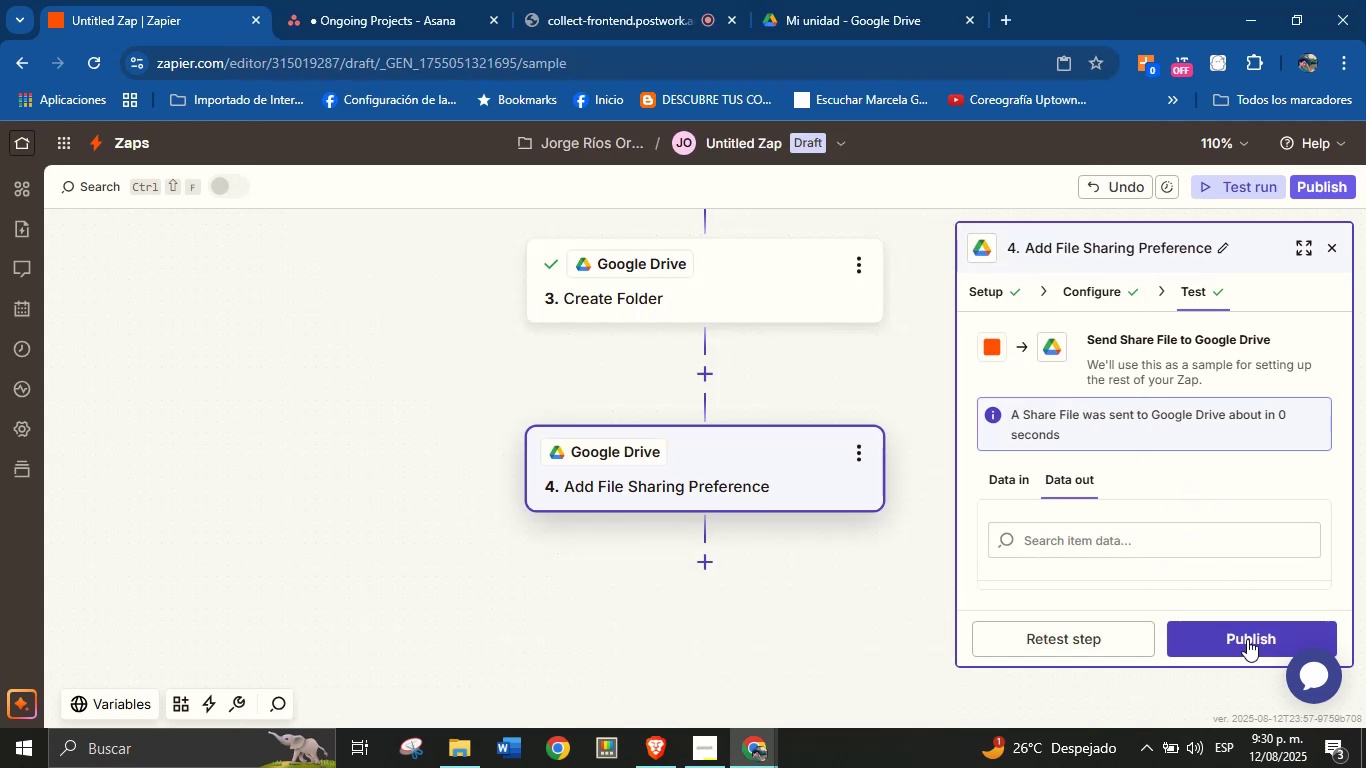 
left_click([702, 569])
 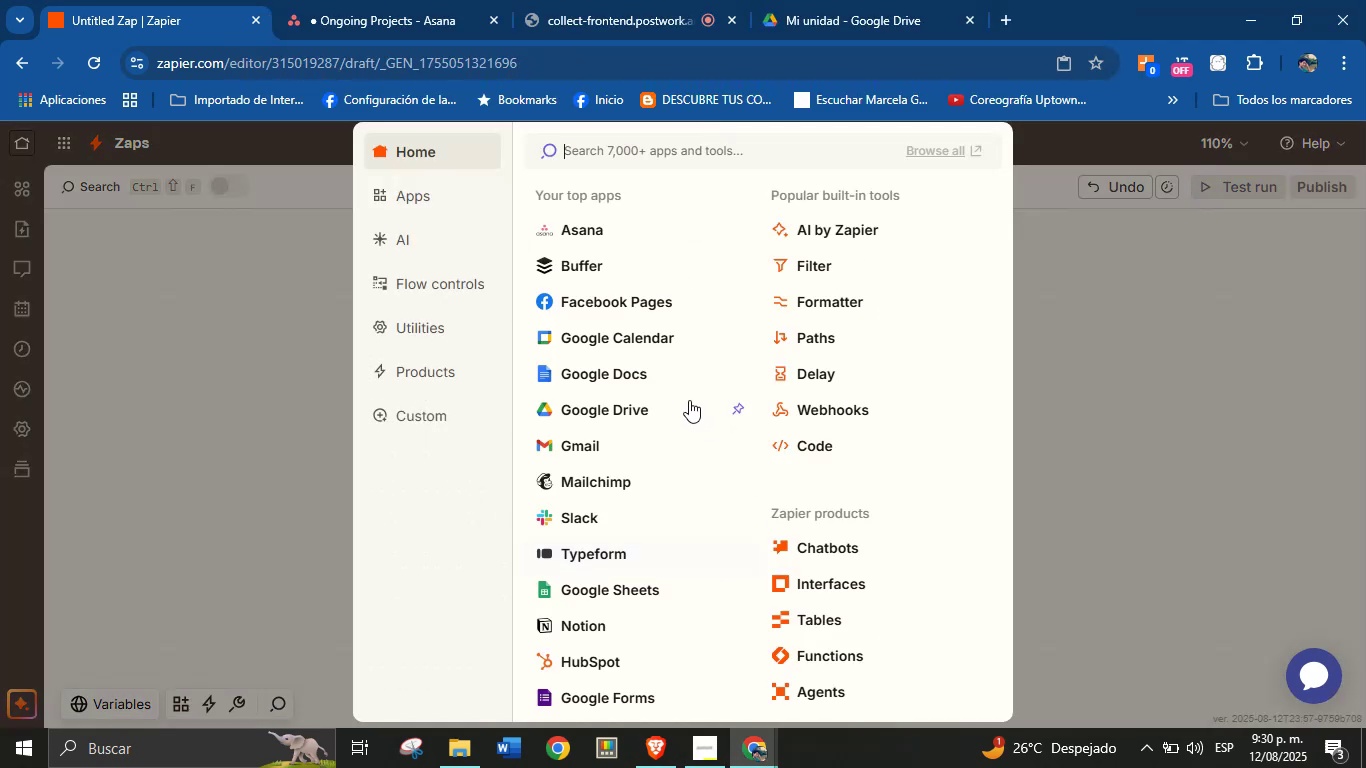 
left_click([597, 445])
 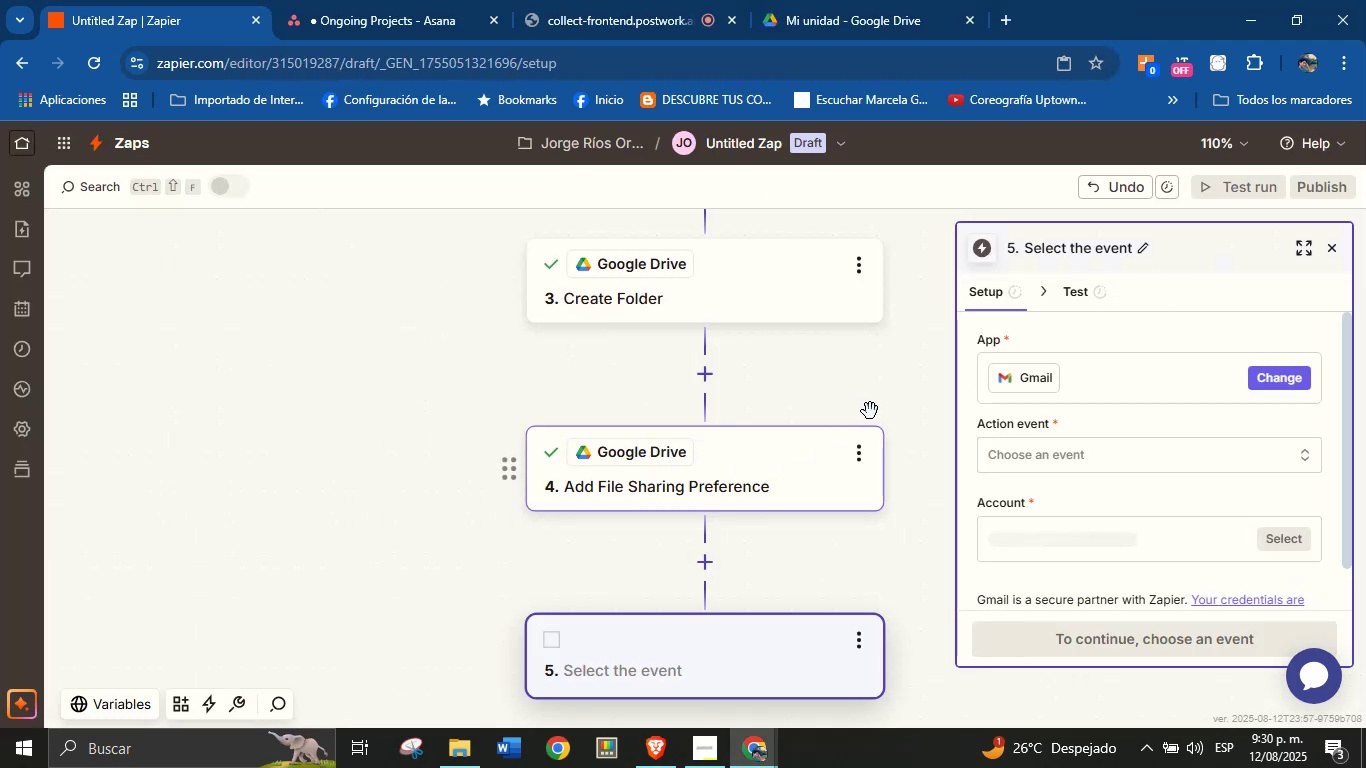 
left_click([1054, 455])
 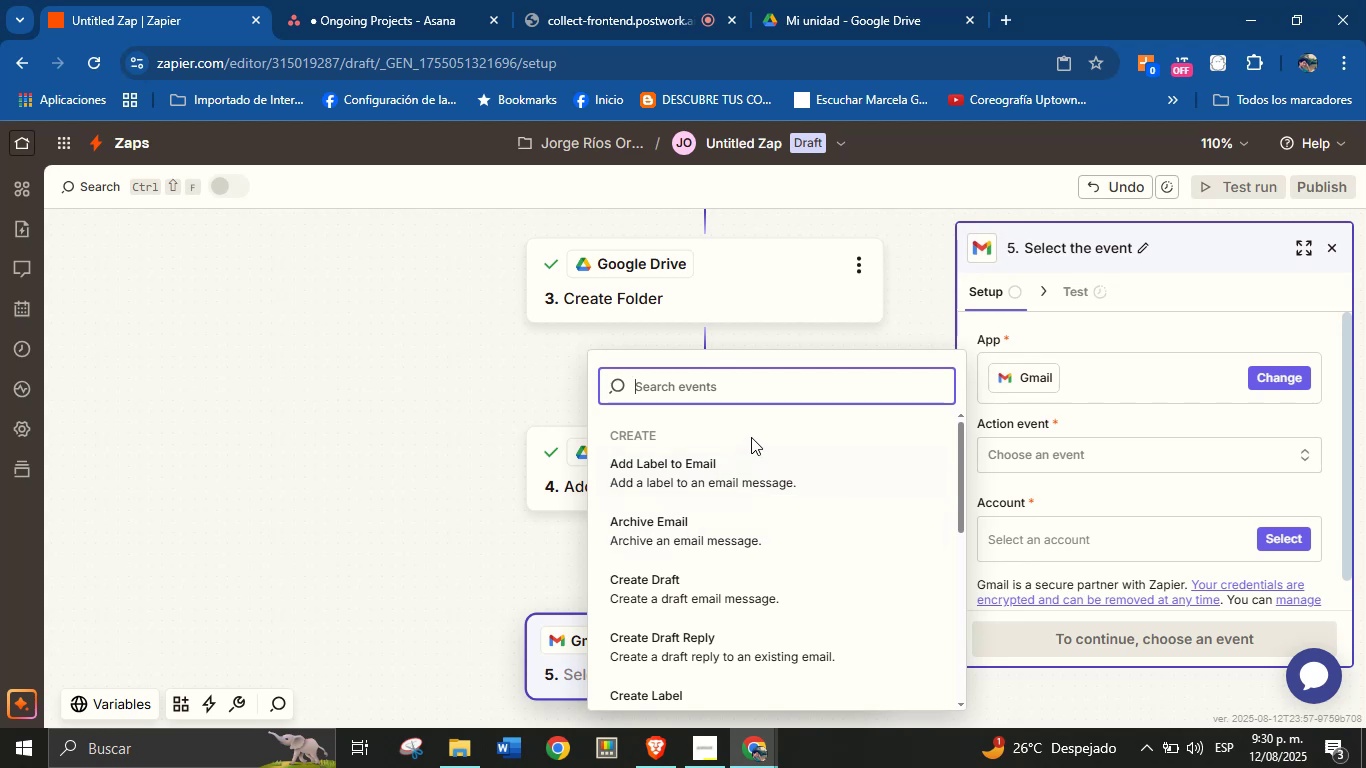 
type(send)
 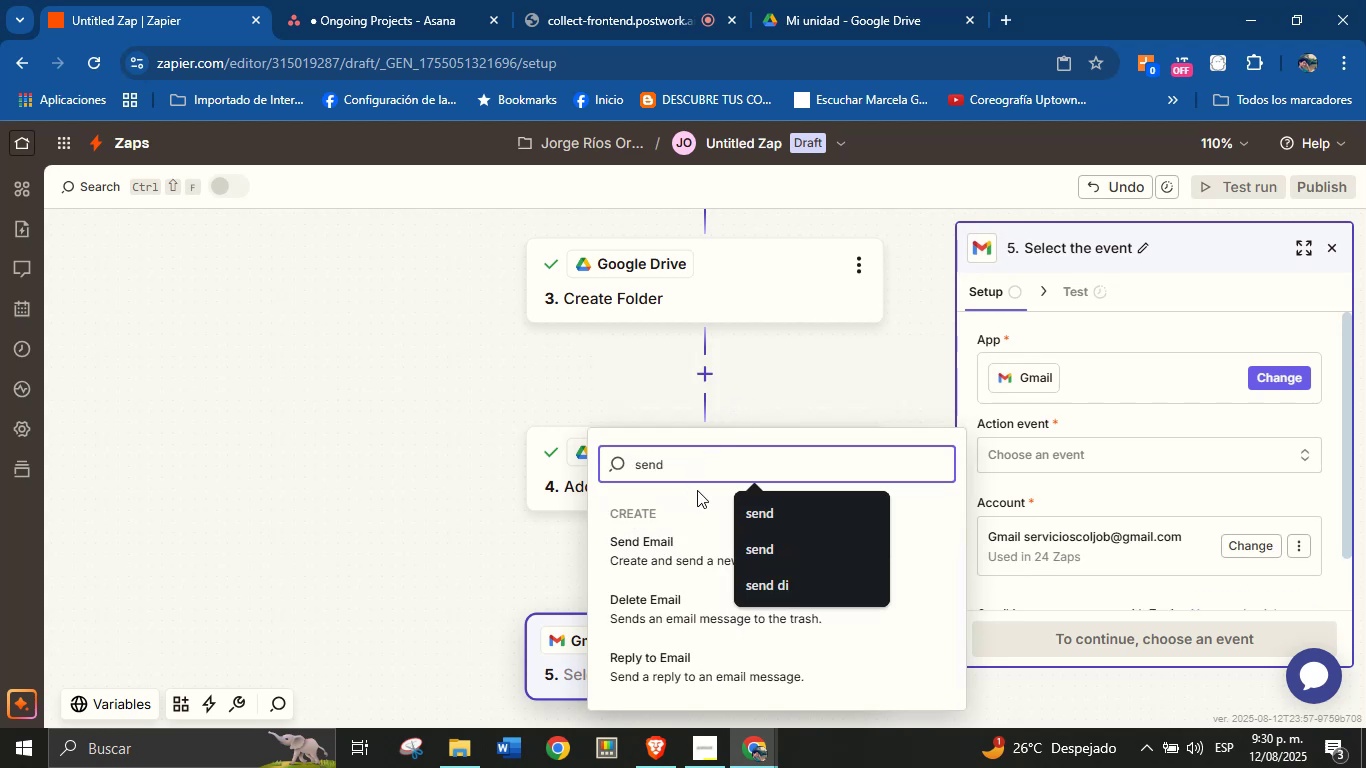 
left_click([681, 537])
 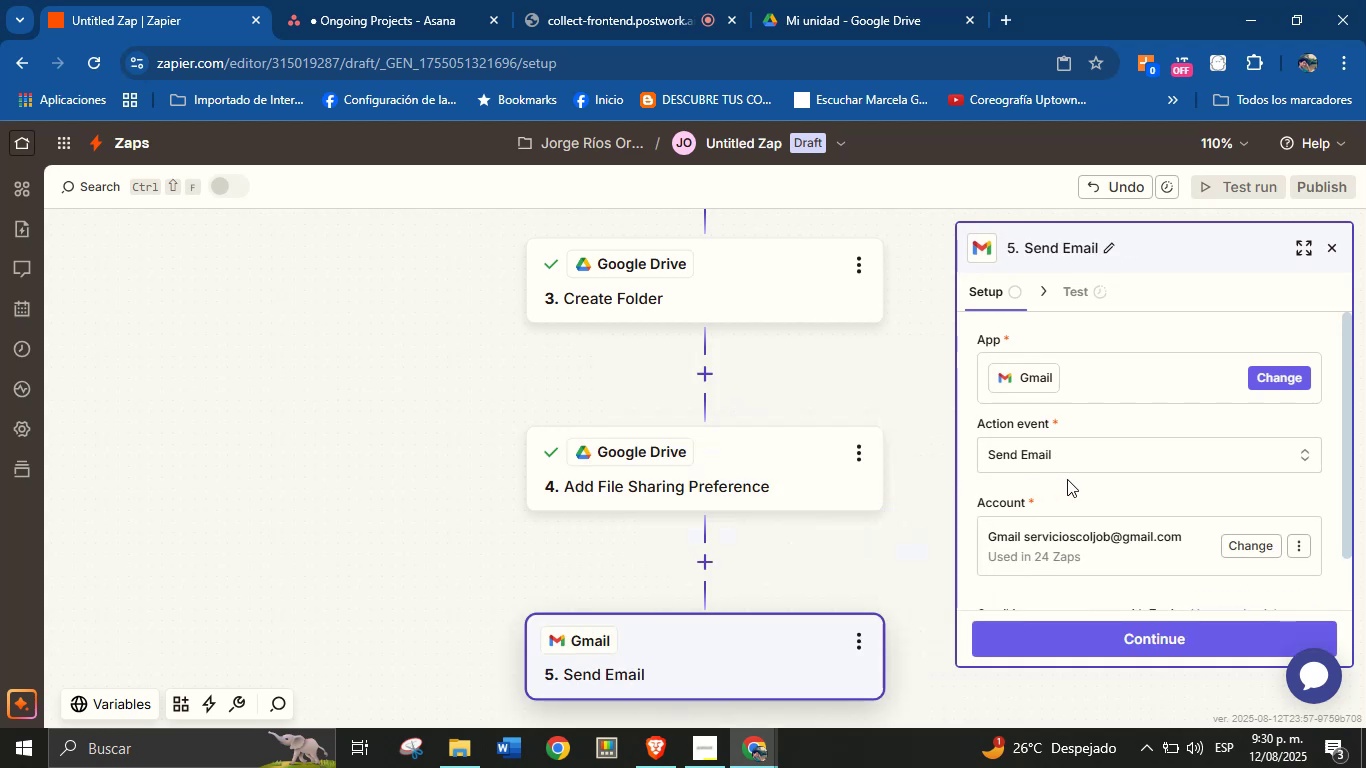 
scroll: coordinate [1084, 484], scroll_direction: down, amount: 2.0
 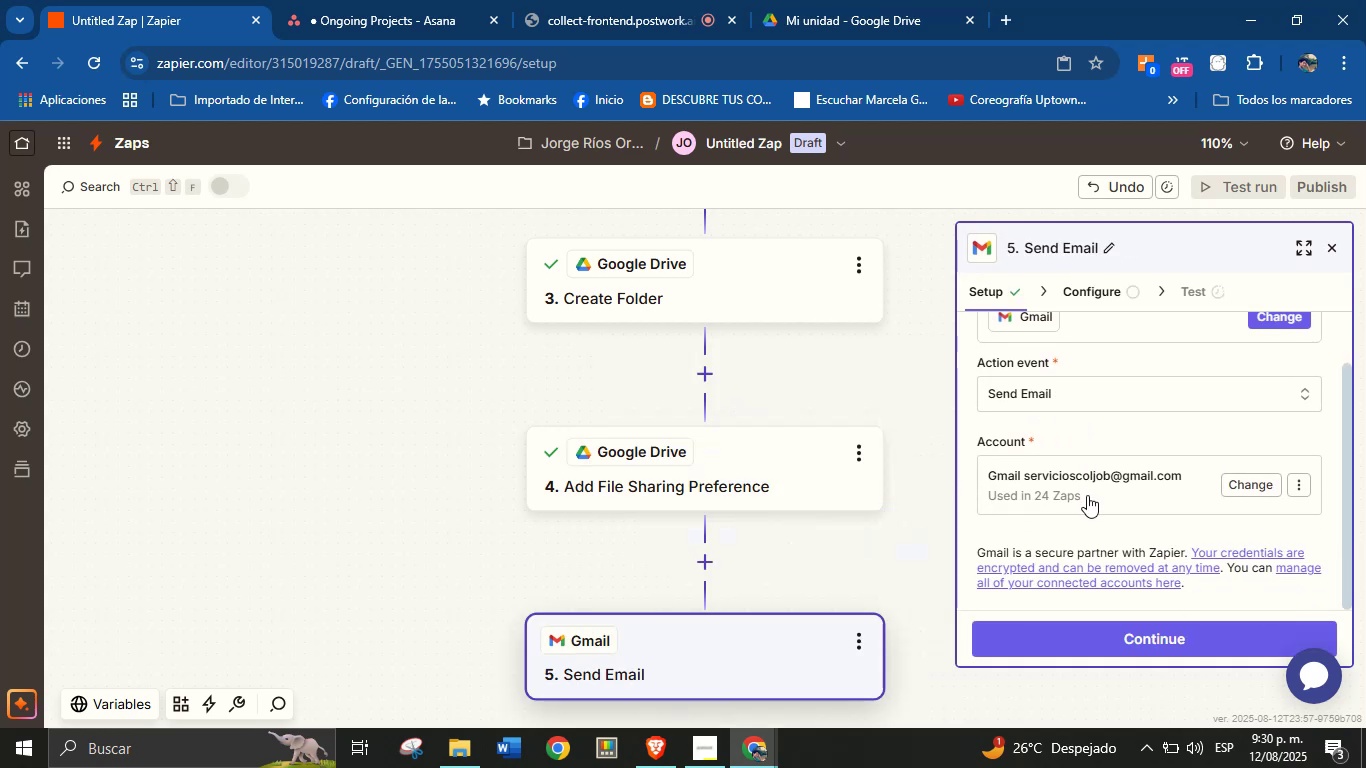 
scroll: coordinate [1087, 496], scroll_direction: up, amount: 2.0
 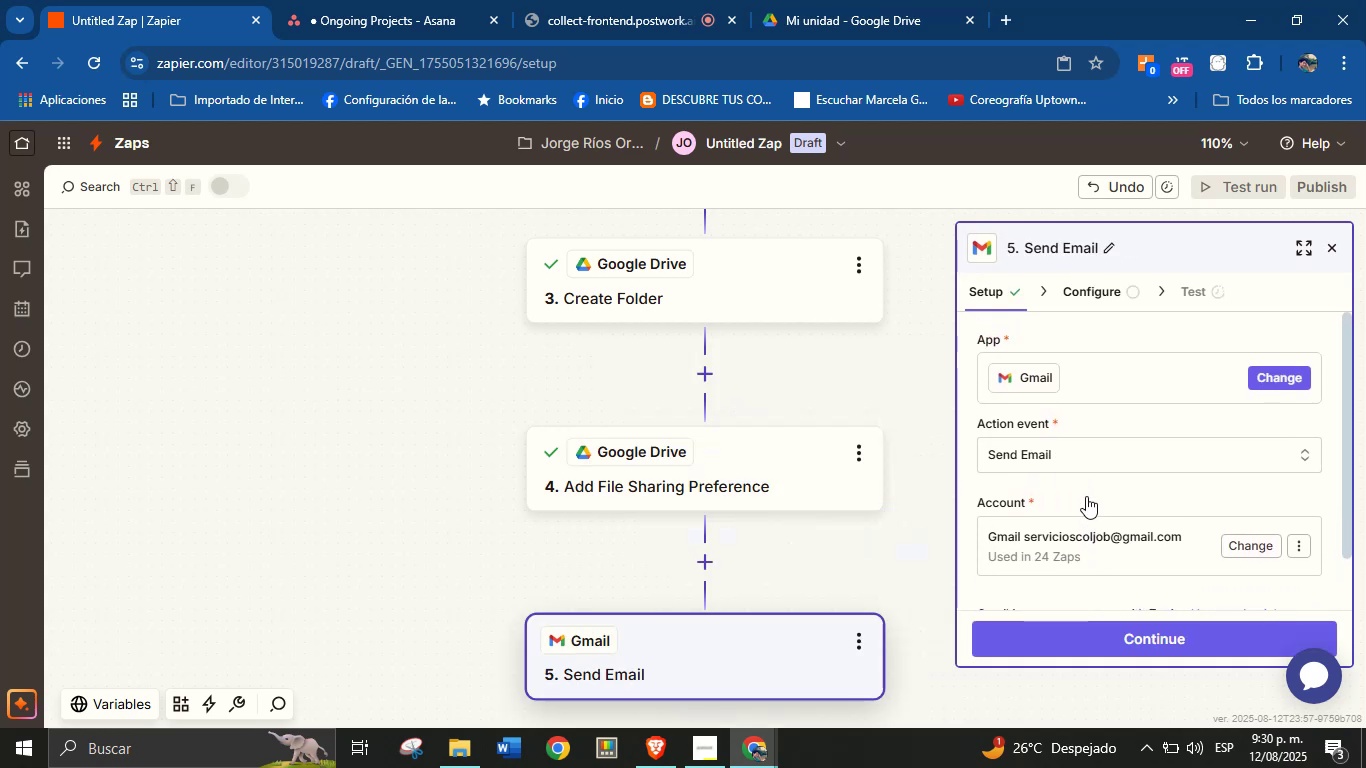 
scroll: coordinate [1073, 459], scroll_direction: down, amount: 2.0
 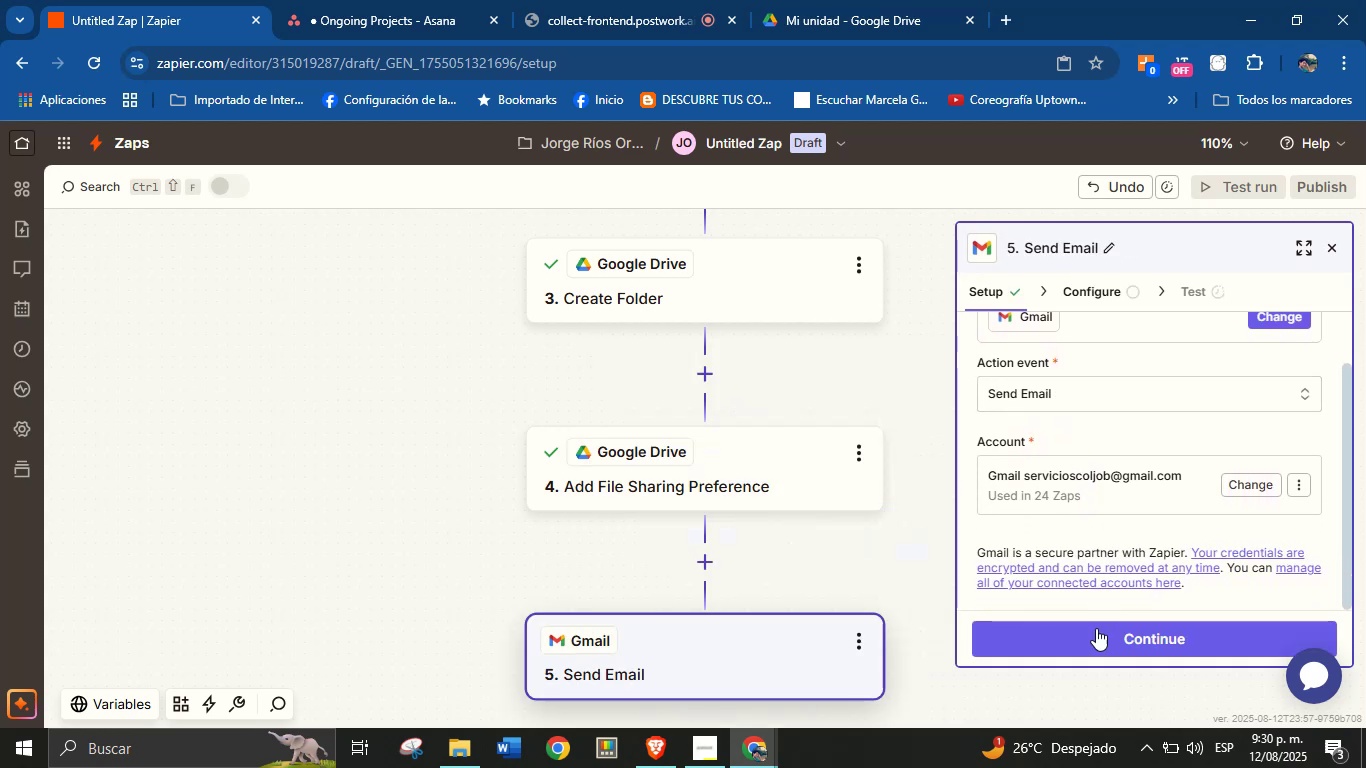 
left_click([1096, 632])
 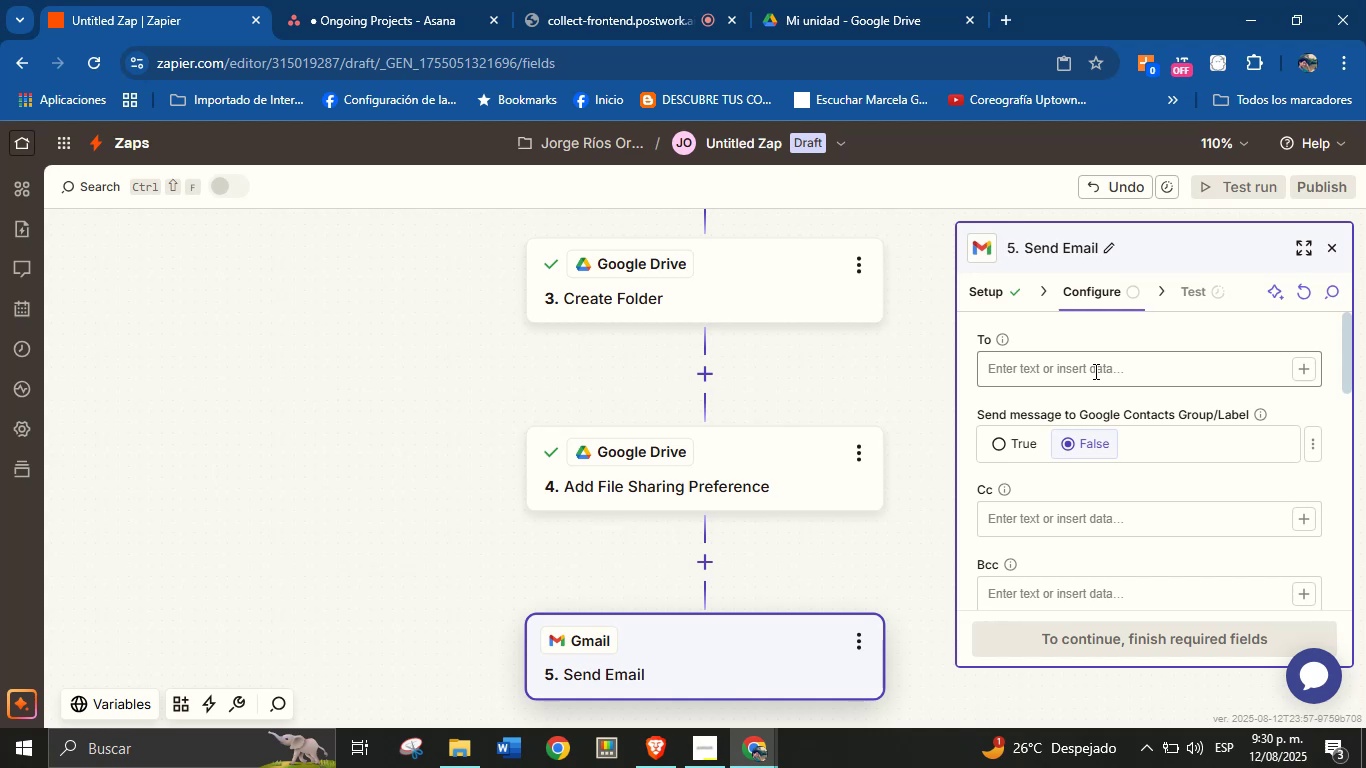 
wait(7.89)
 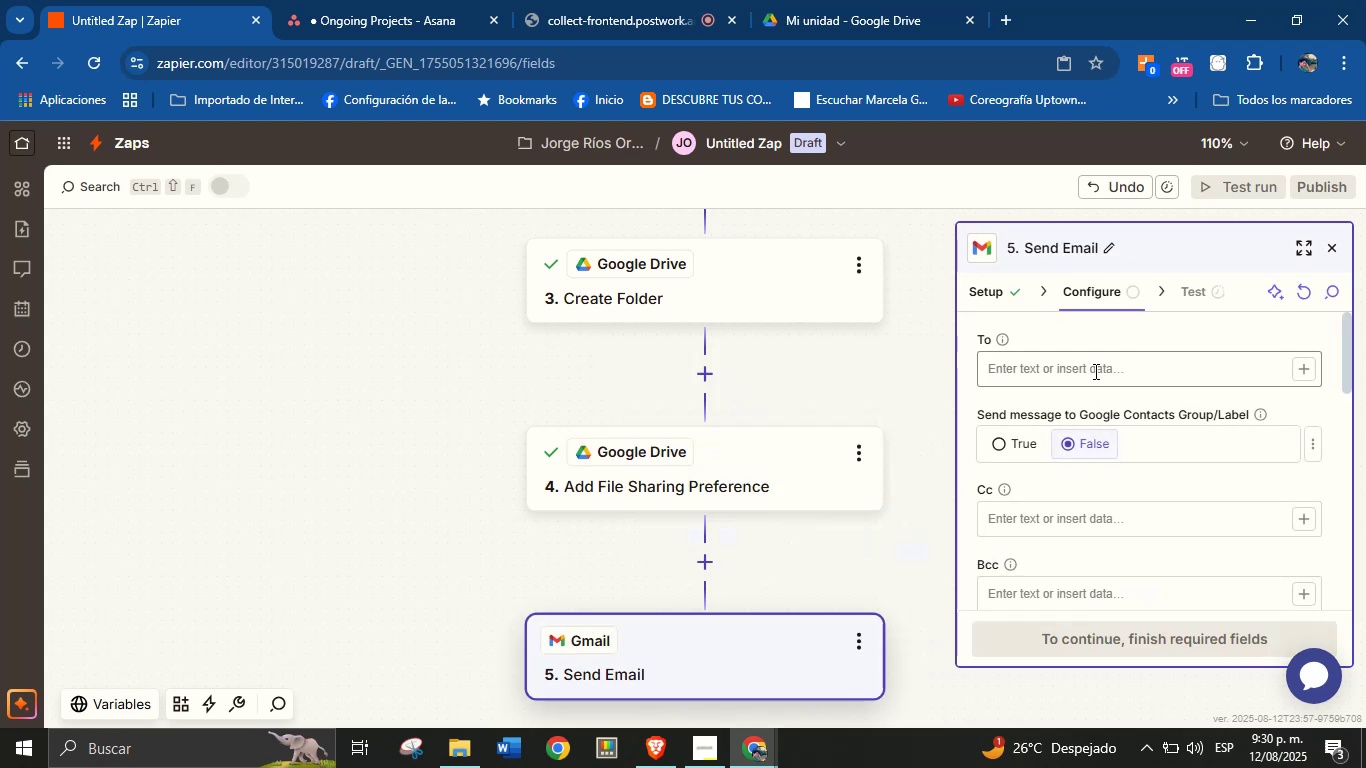 
left_click([1094, 371])
 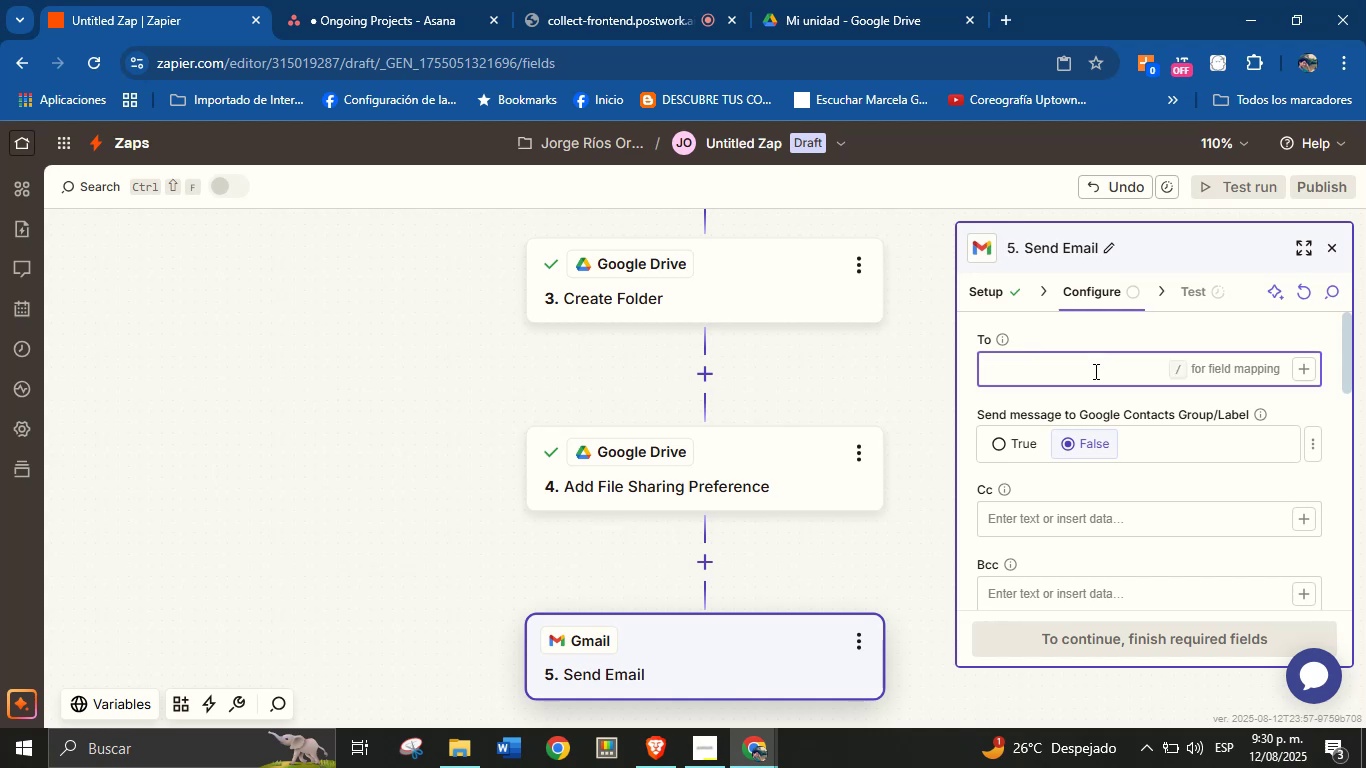 
type(jorge.coljob.com)
key(Backspace)
key(Backspace)
key(Backspace)
key(Backspace)
 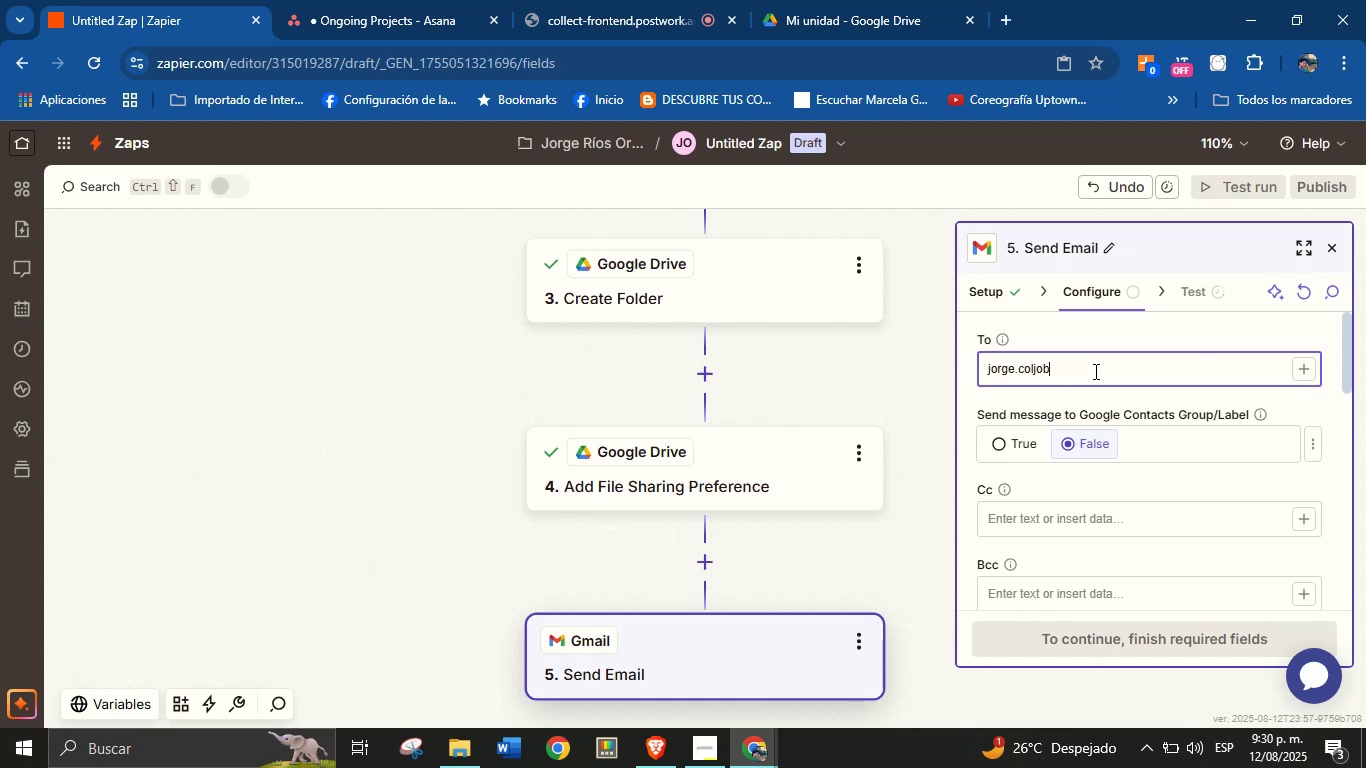 
key(Alt+Control+Q)
 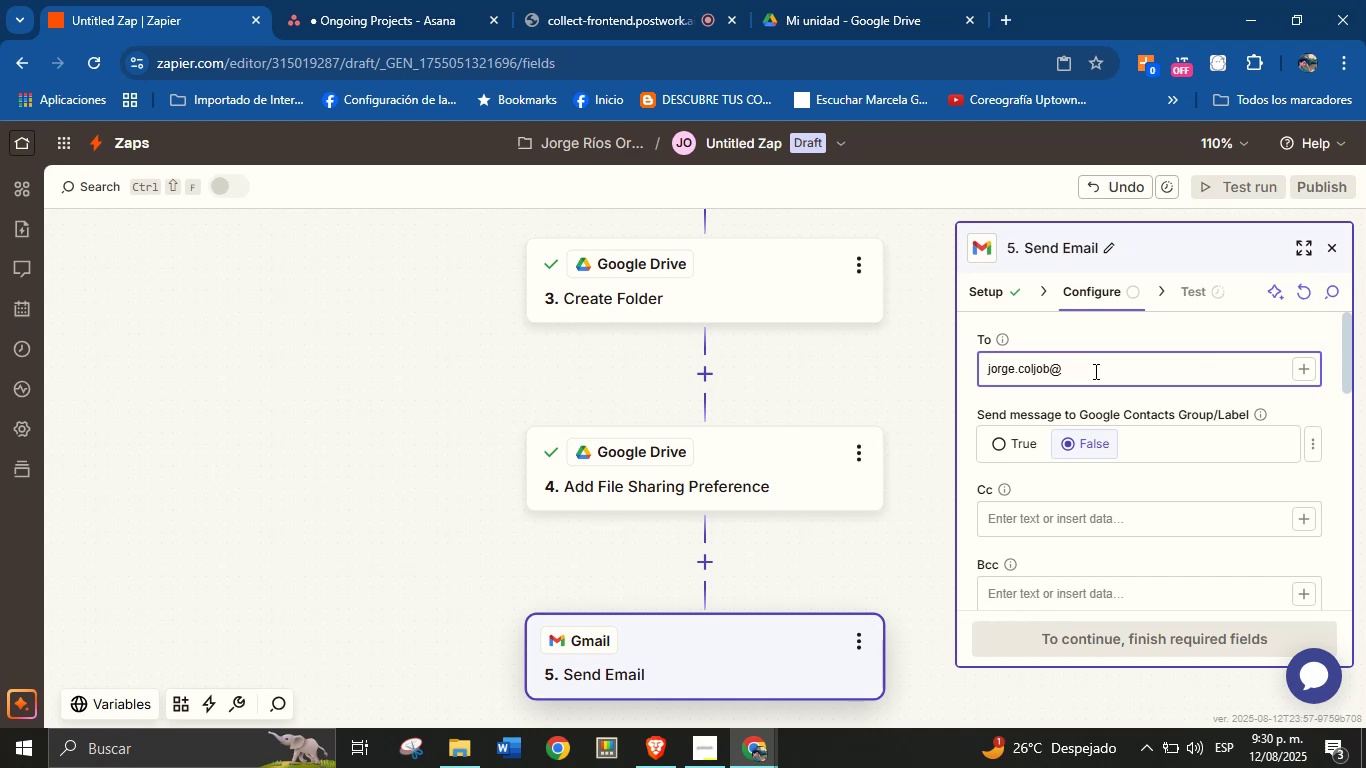 
type(gmail.com)
 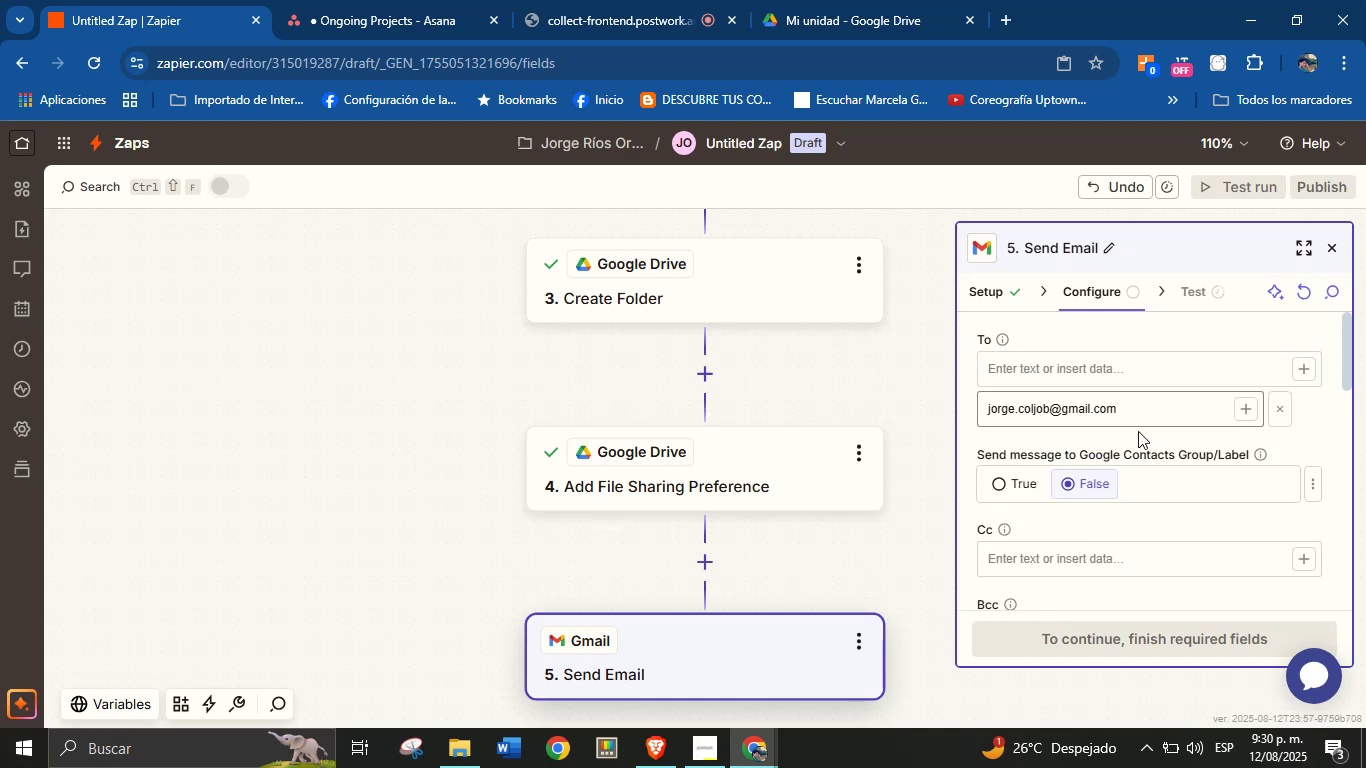 
scroll: coordinate [1170, 442], scroll_direction: down, amount: 2.0
 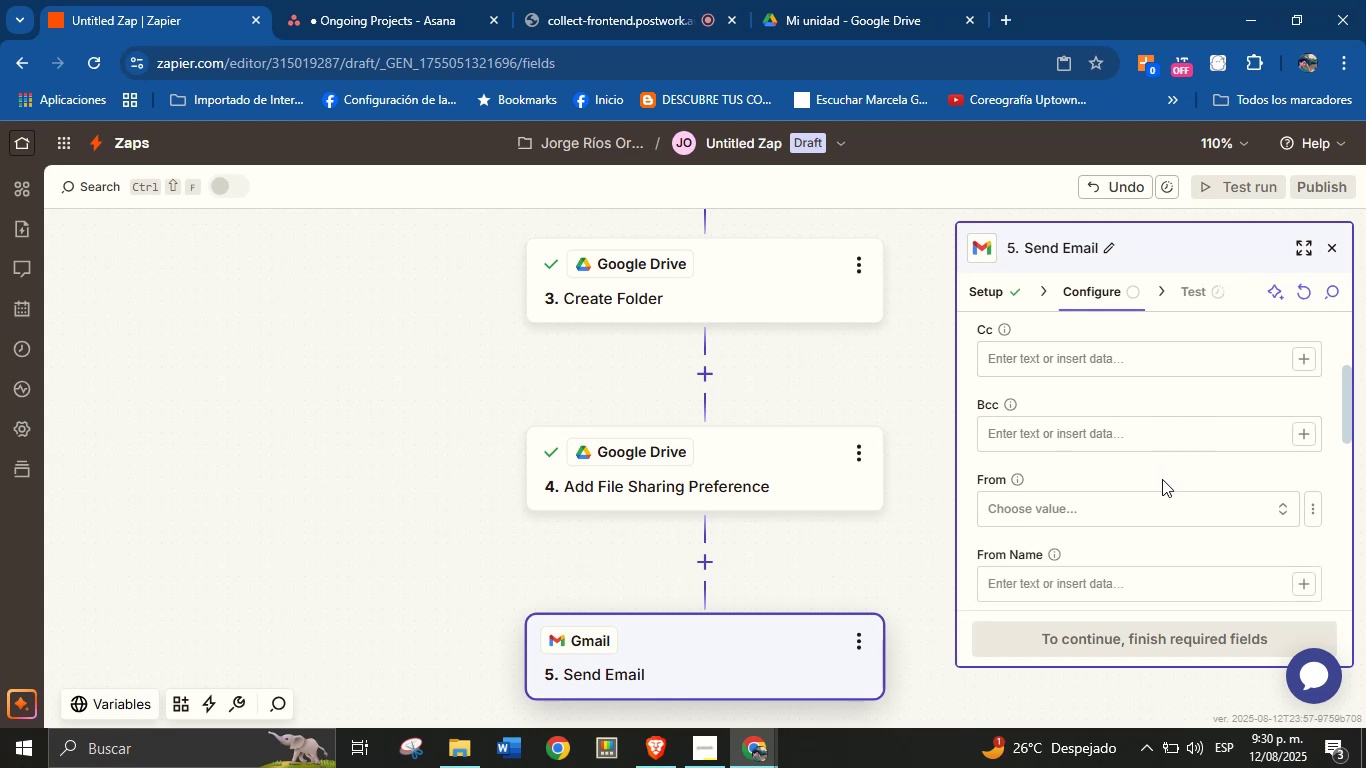 
left_click([1112, 522])
 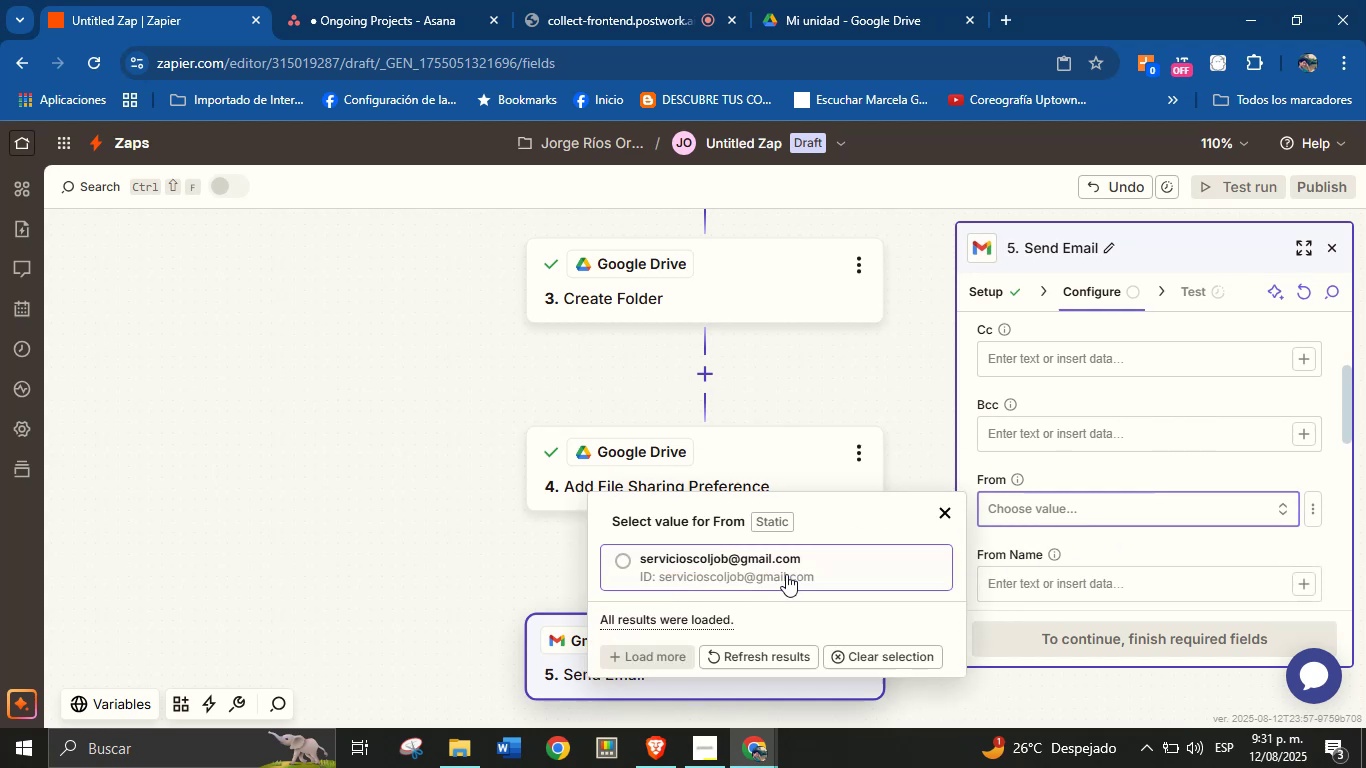 
left_click([750, 575])
 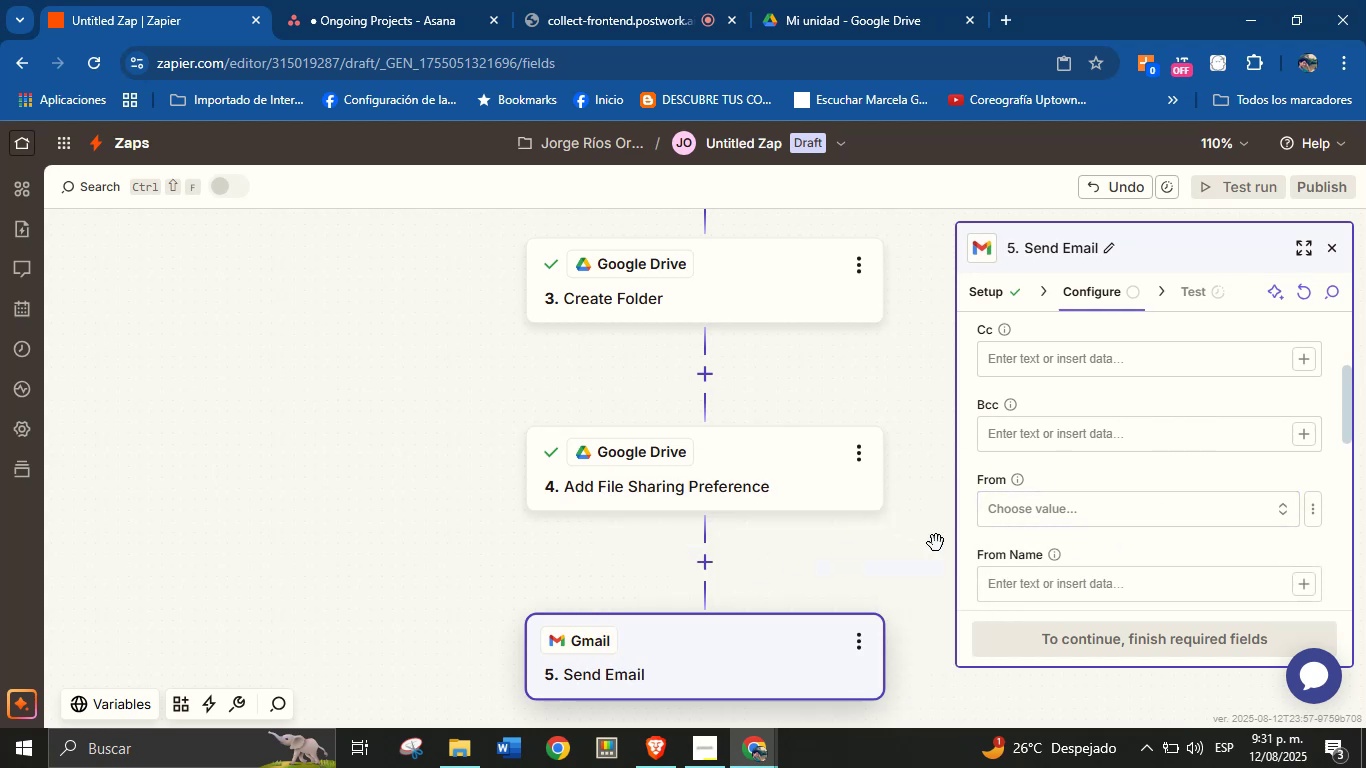 
scroll: coordinate [1134, 484], scroll_direction: down, amount: 2.0
 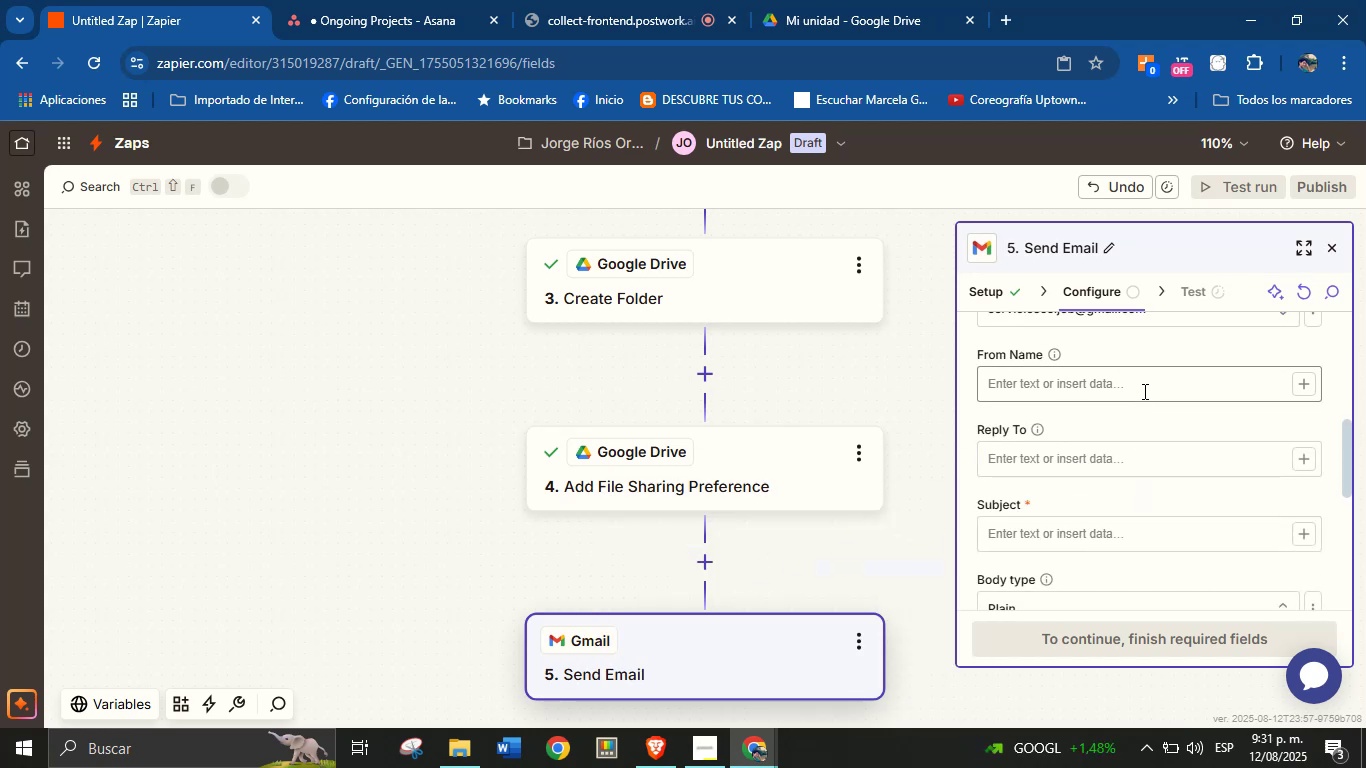 
left_click([1169, 388])
 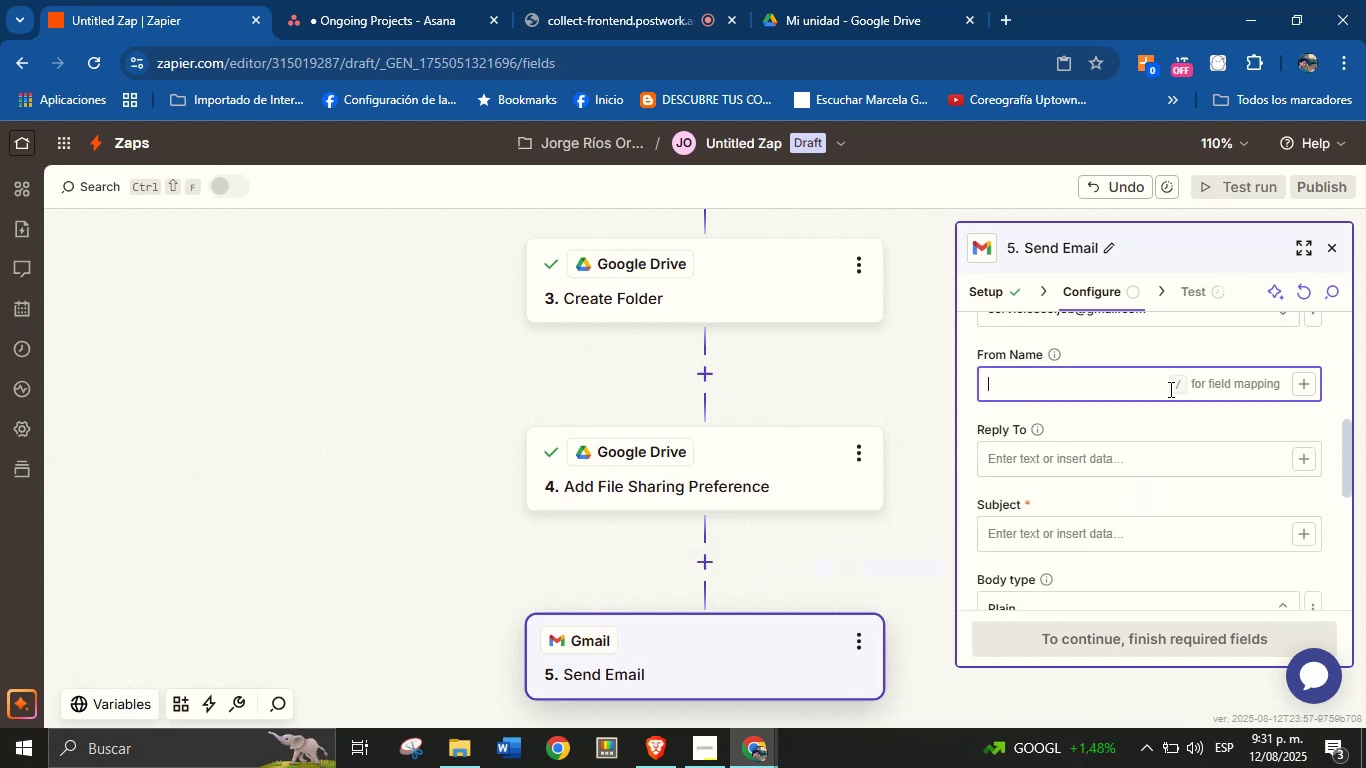 
type(Jorge Fro)
key(Backspace)
key(Backspace)
key(Backspace)
type(from Colob)
 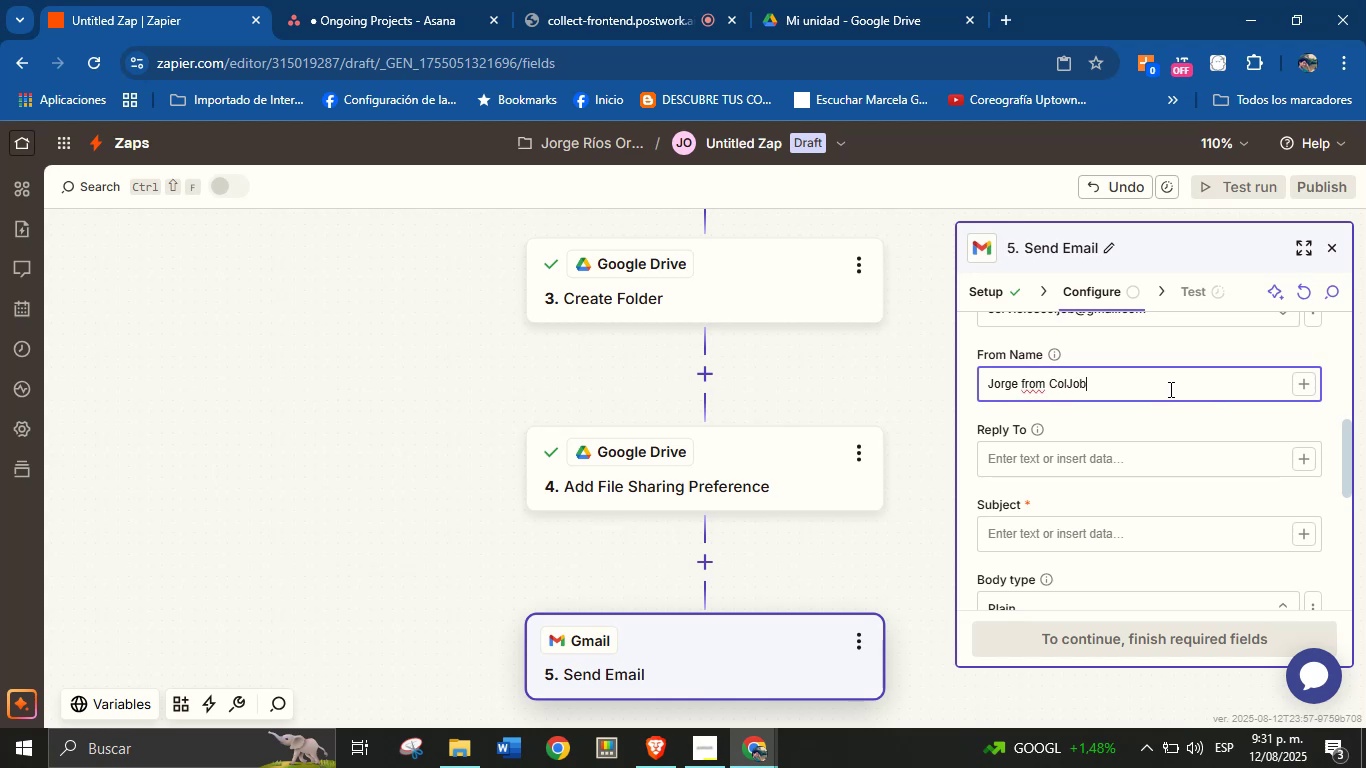 
left_click([1125, 526])
 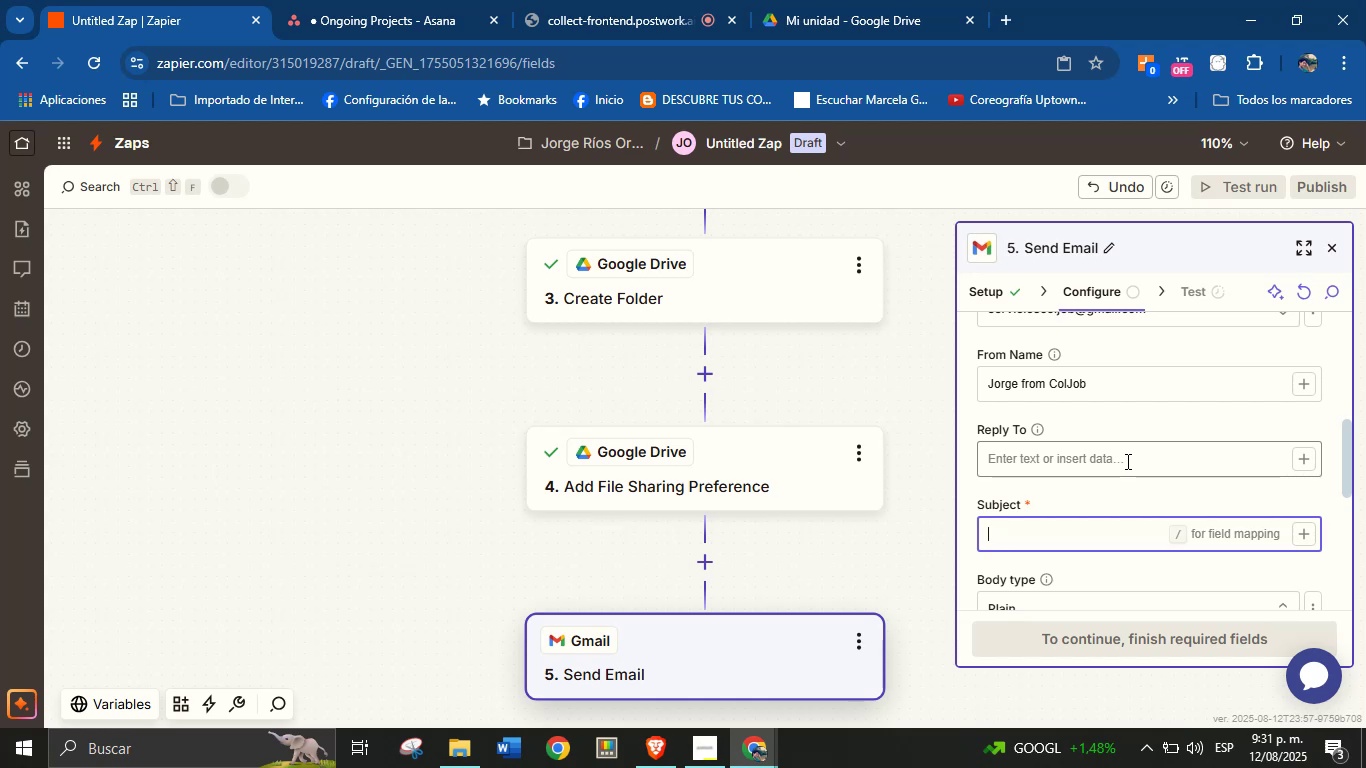 
wait(21.45)
 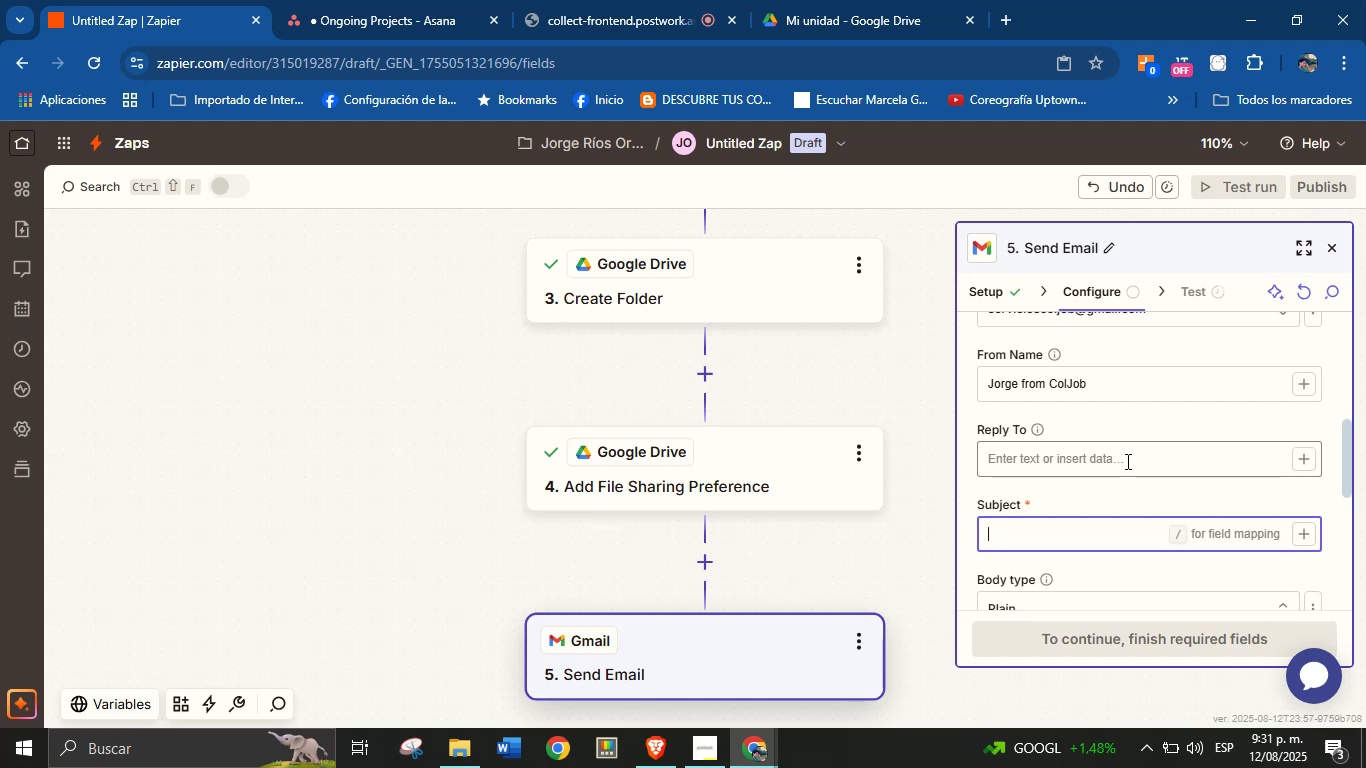 
type(Folder created)
 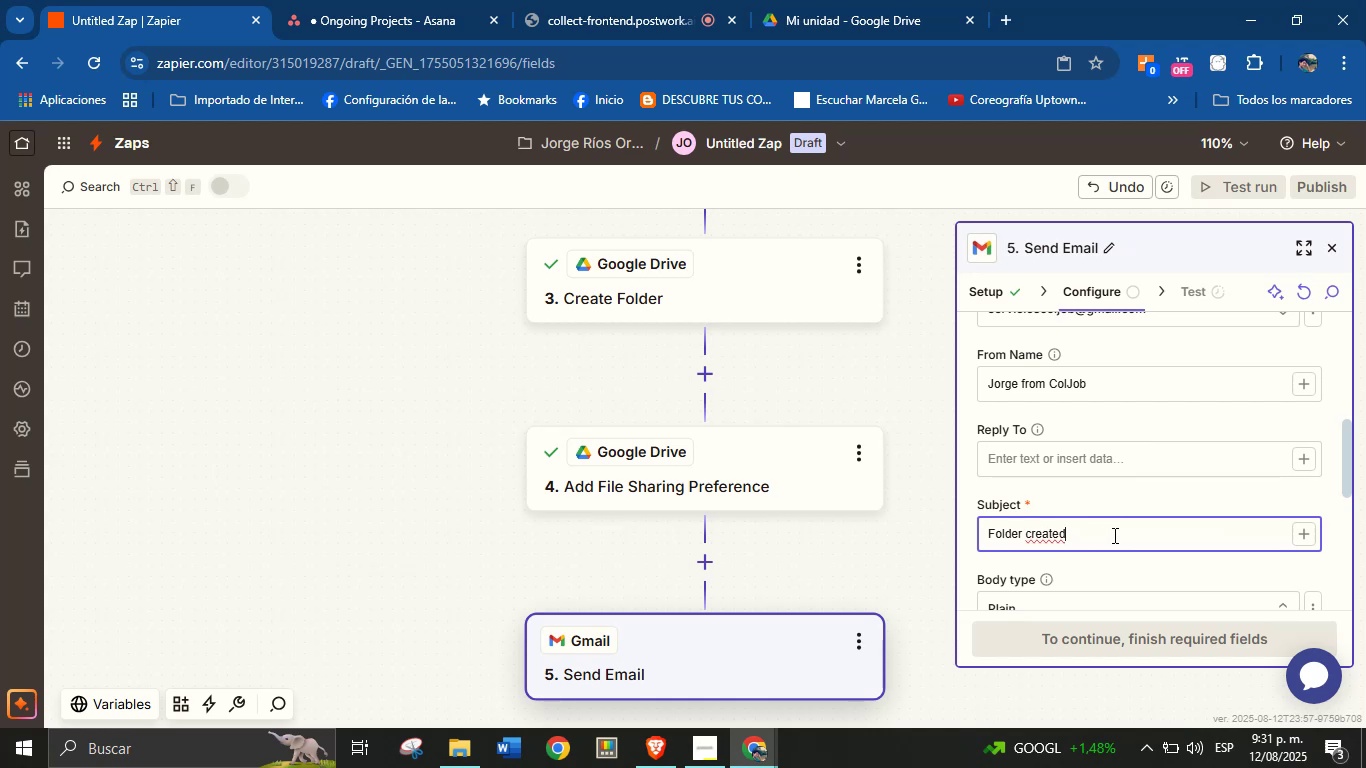 
key(Space)
 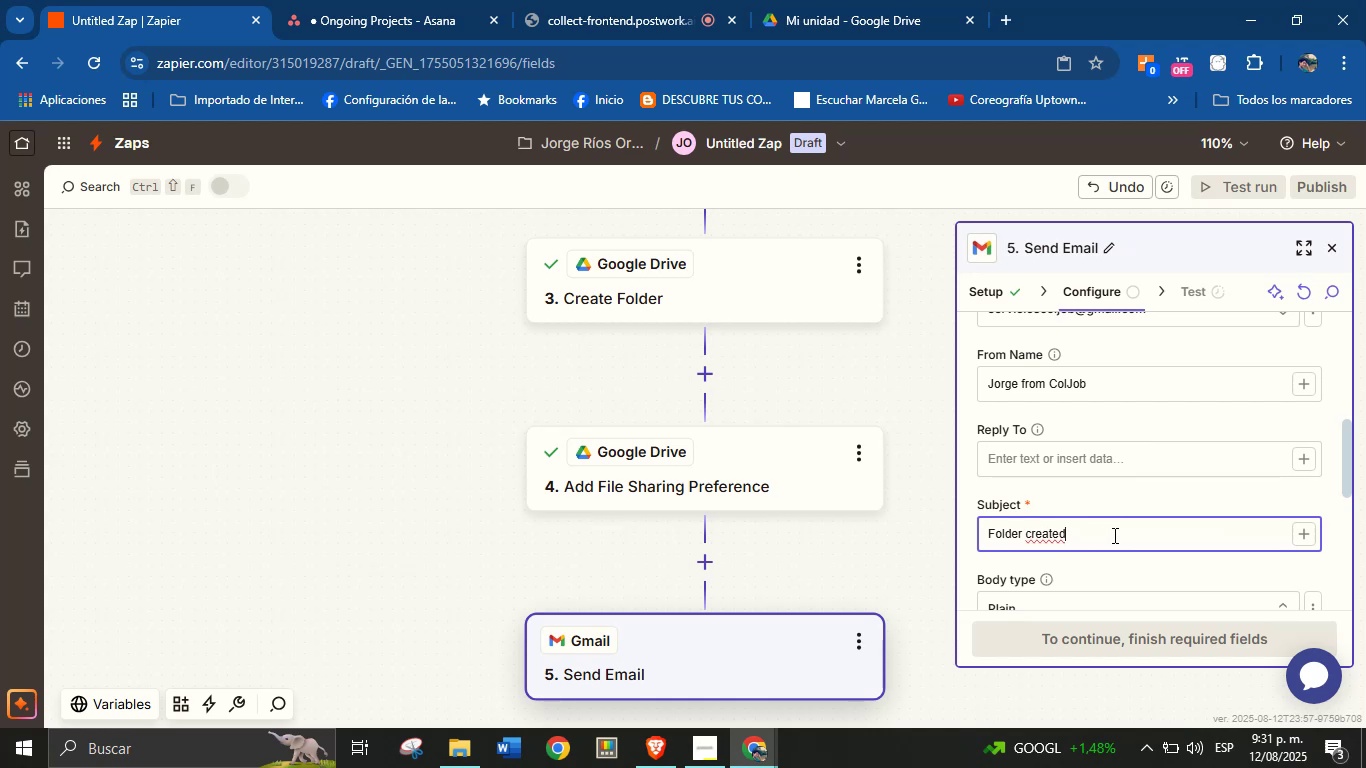 
key(Minus)
 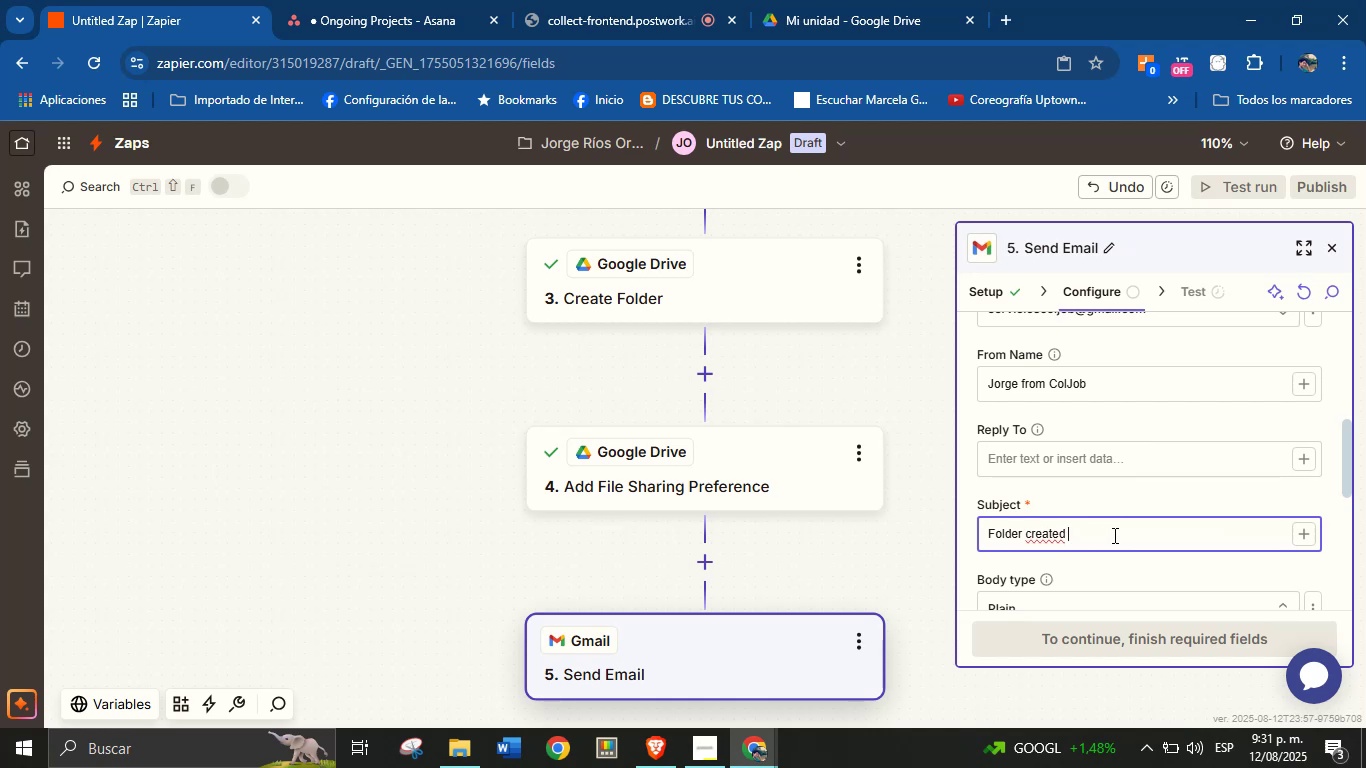 
key(Space)
 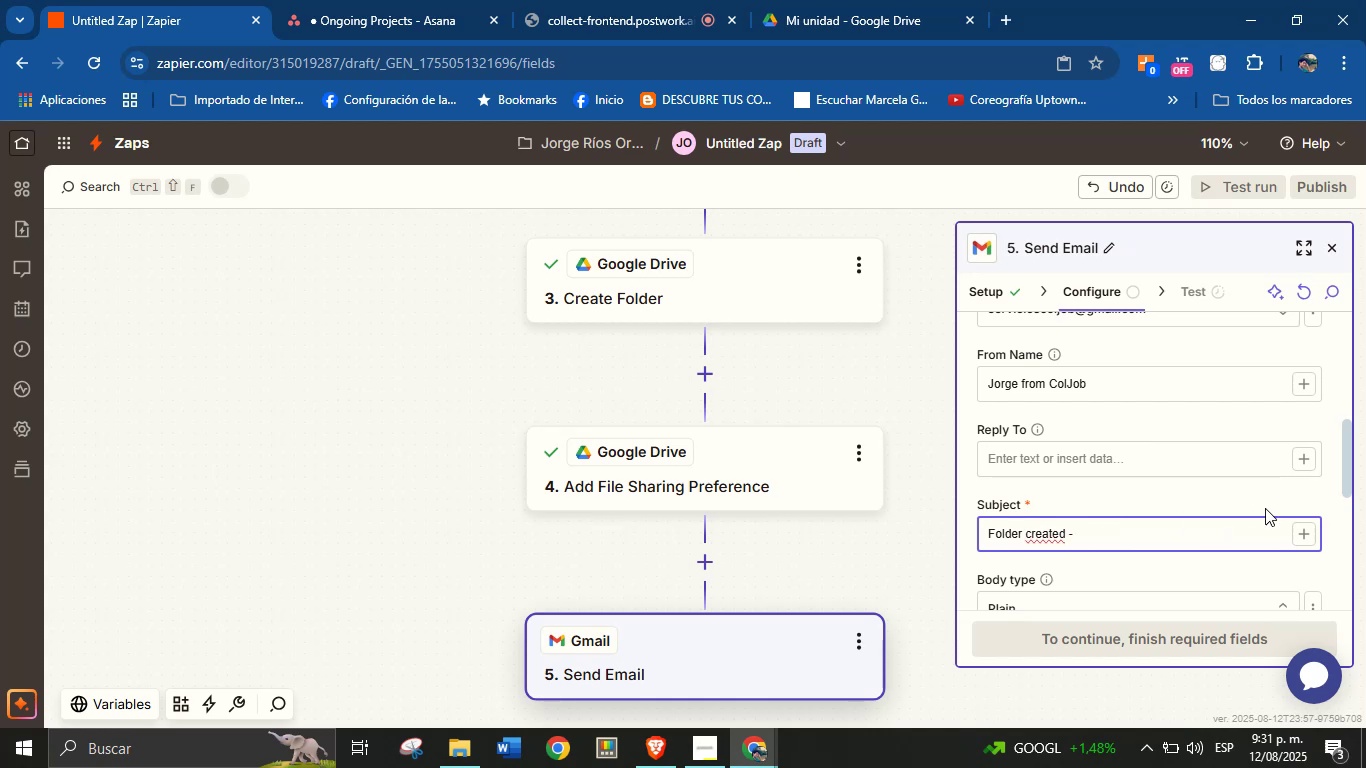 
left_click([1304, 527])
 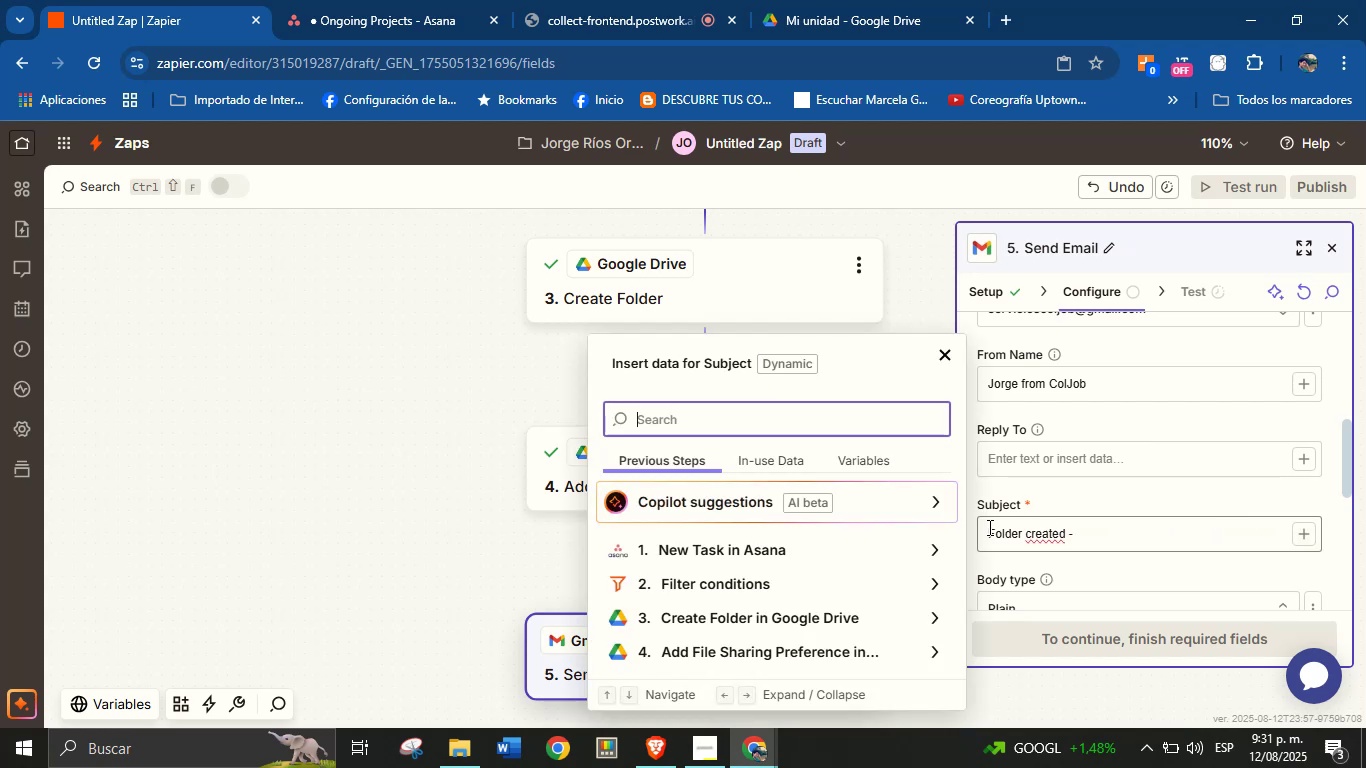 
scroll: coordinate [809, 574], scroll_direction: down, amount: 1.0
 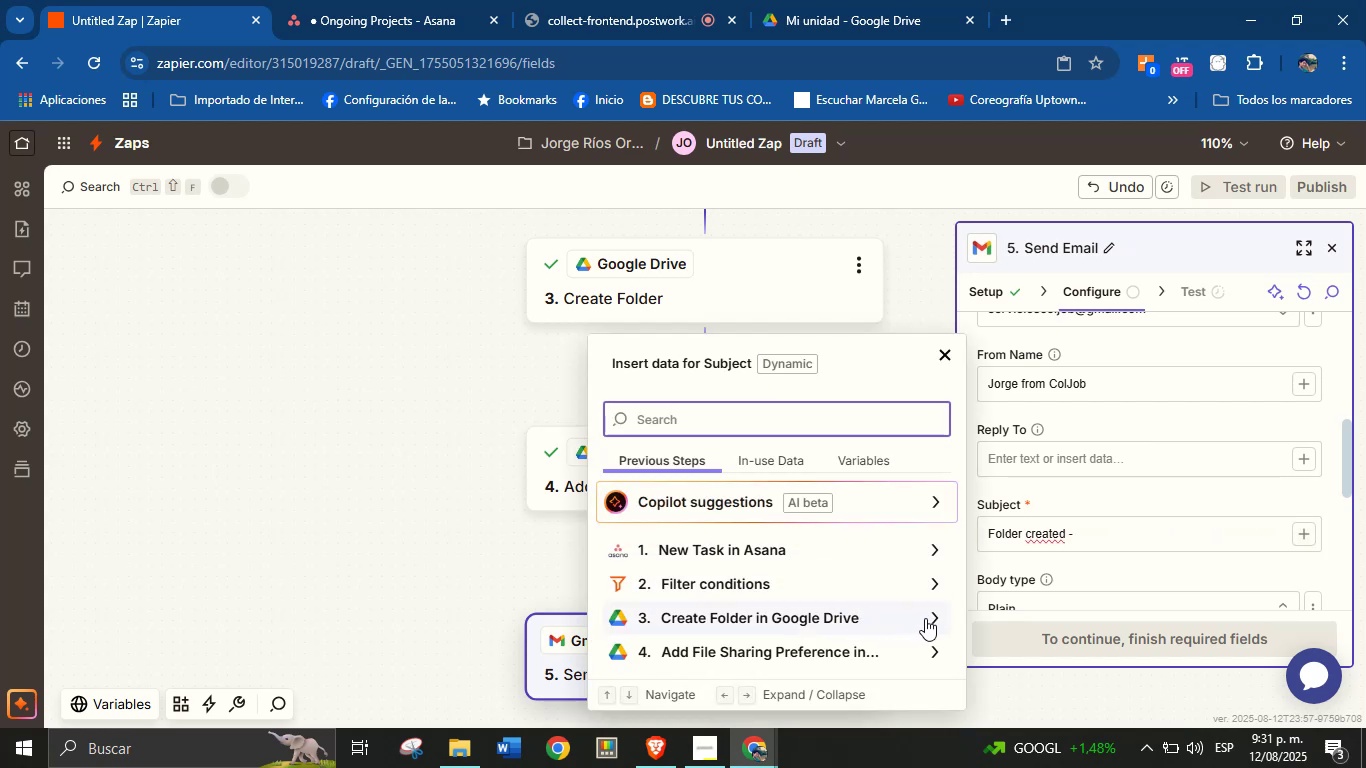 
left_click([925, 618])
 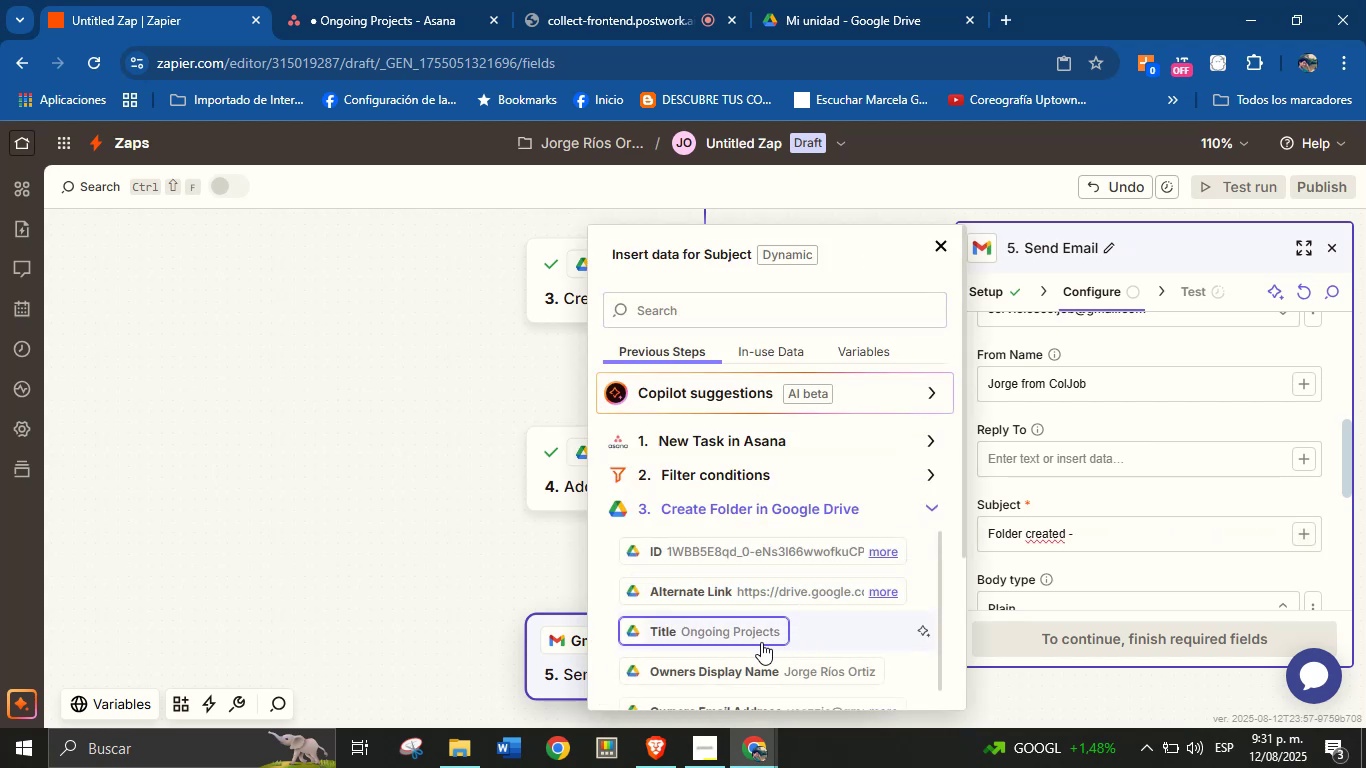 
left_click([761, 624])
 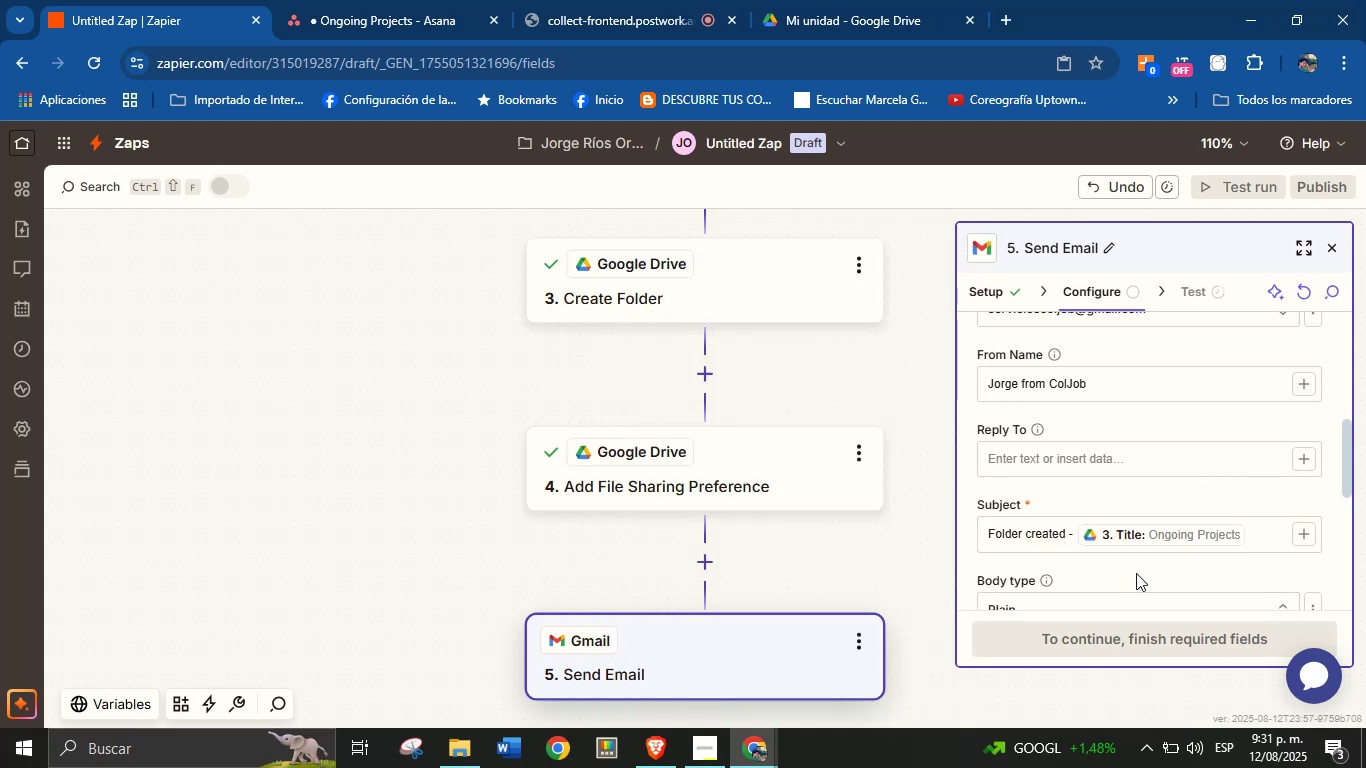 
scroll: coordinate [1119, 495], scroll_direction: down, amount: 2.0
 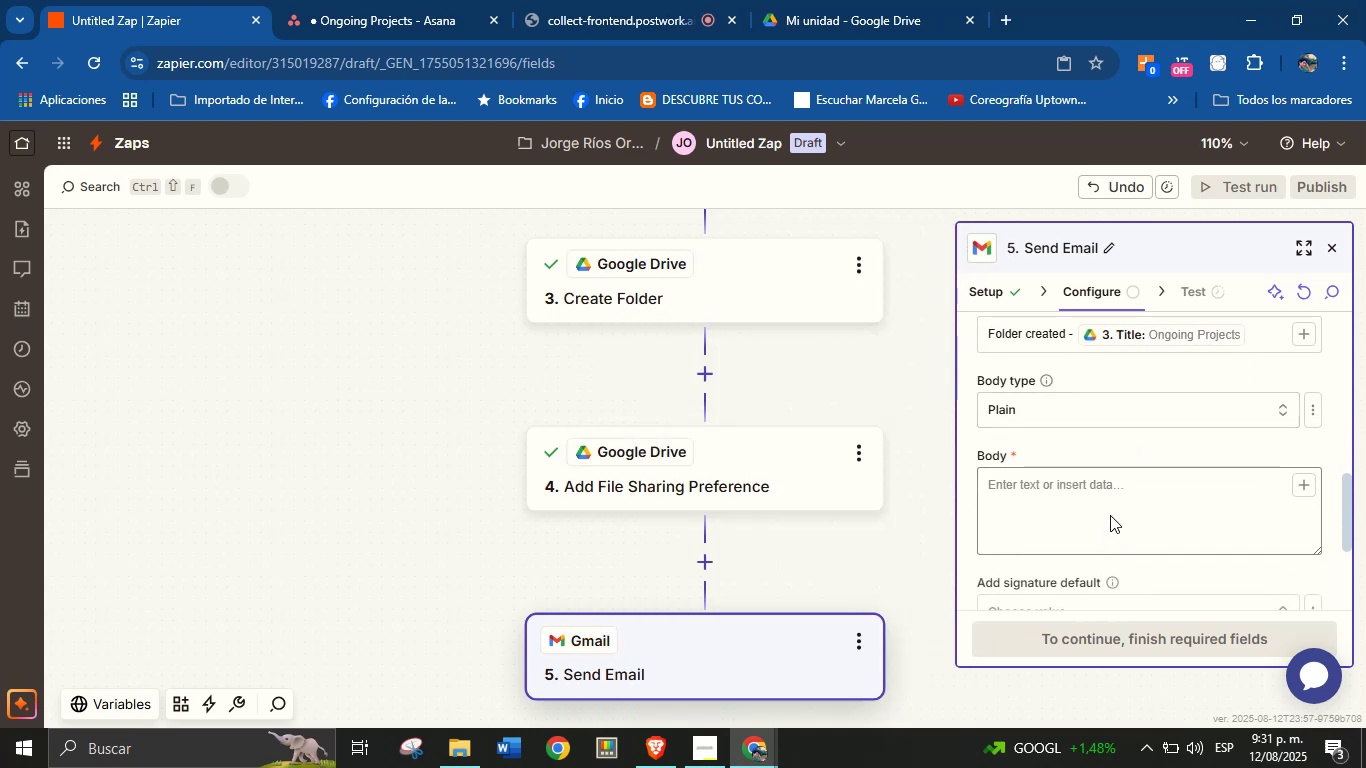 
left_click([1110, 487])
 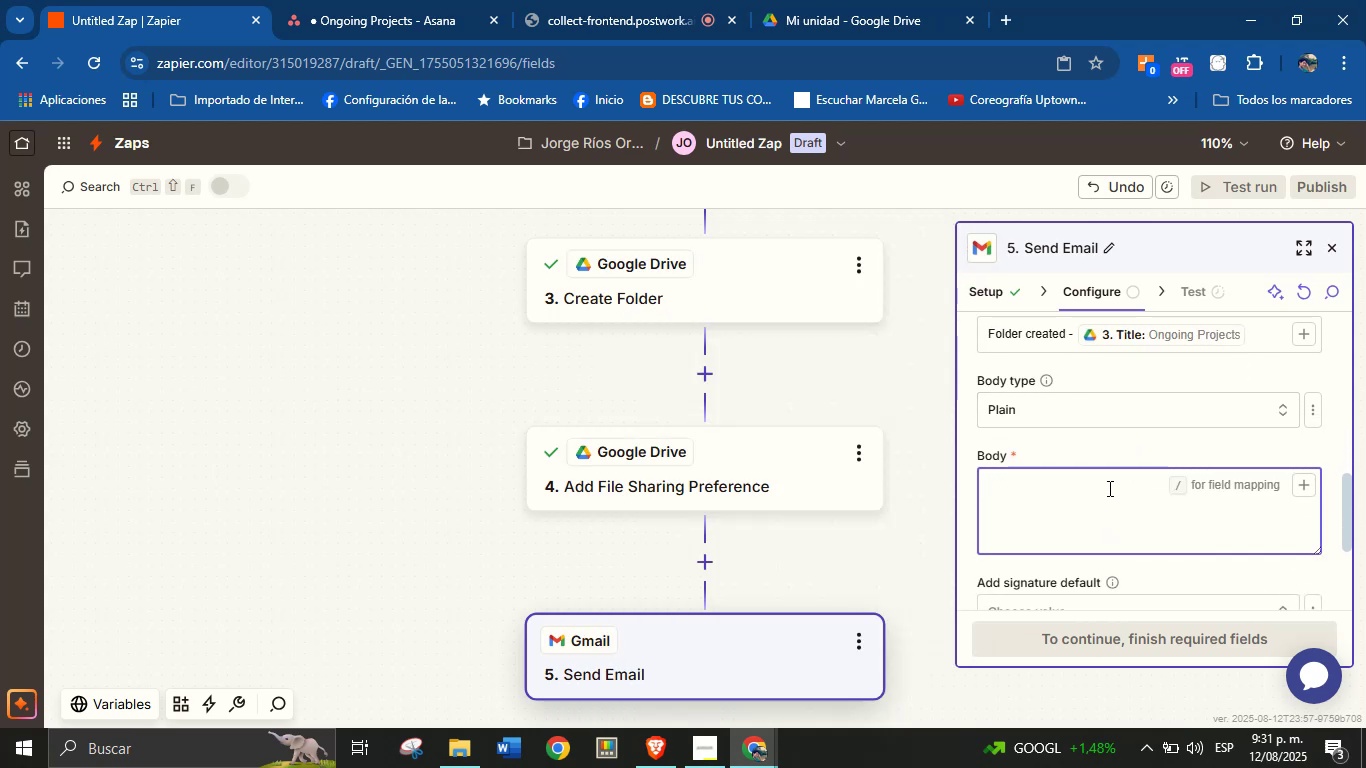 
type(Hello )
 